 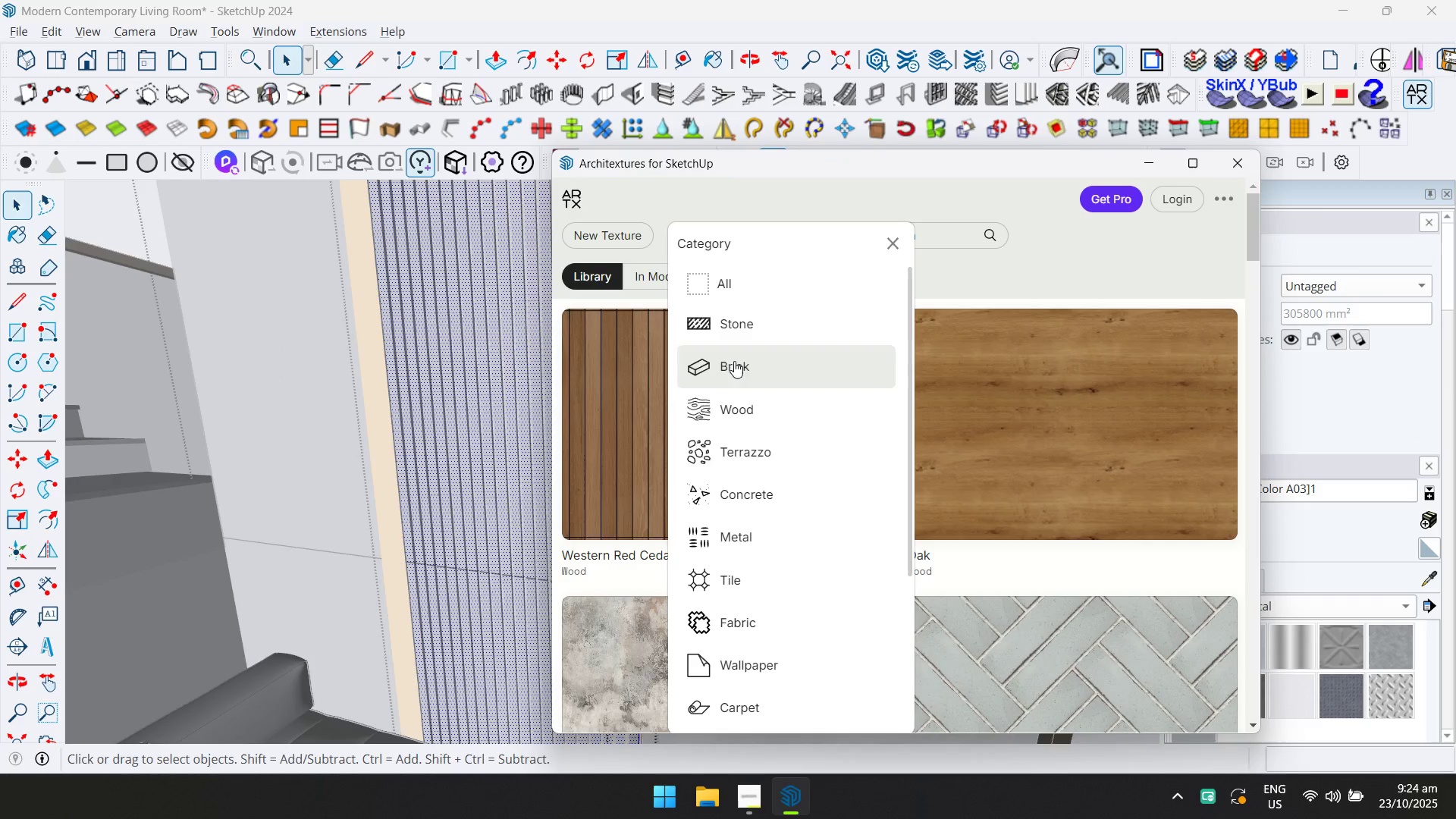 
mouse_move([785, 410])
 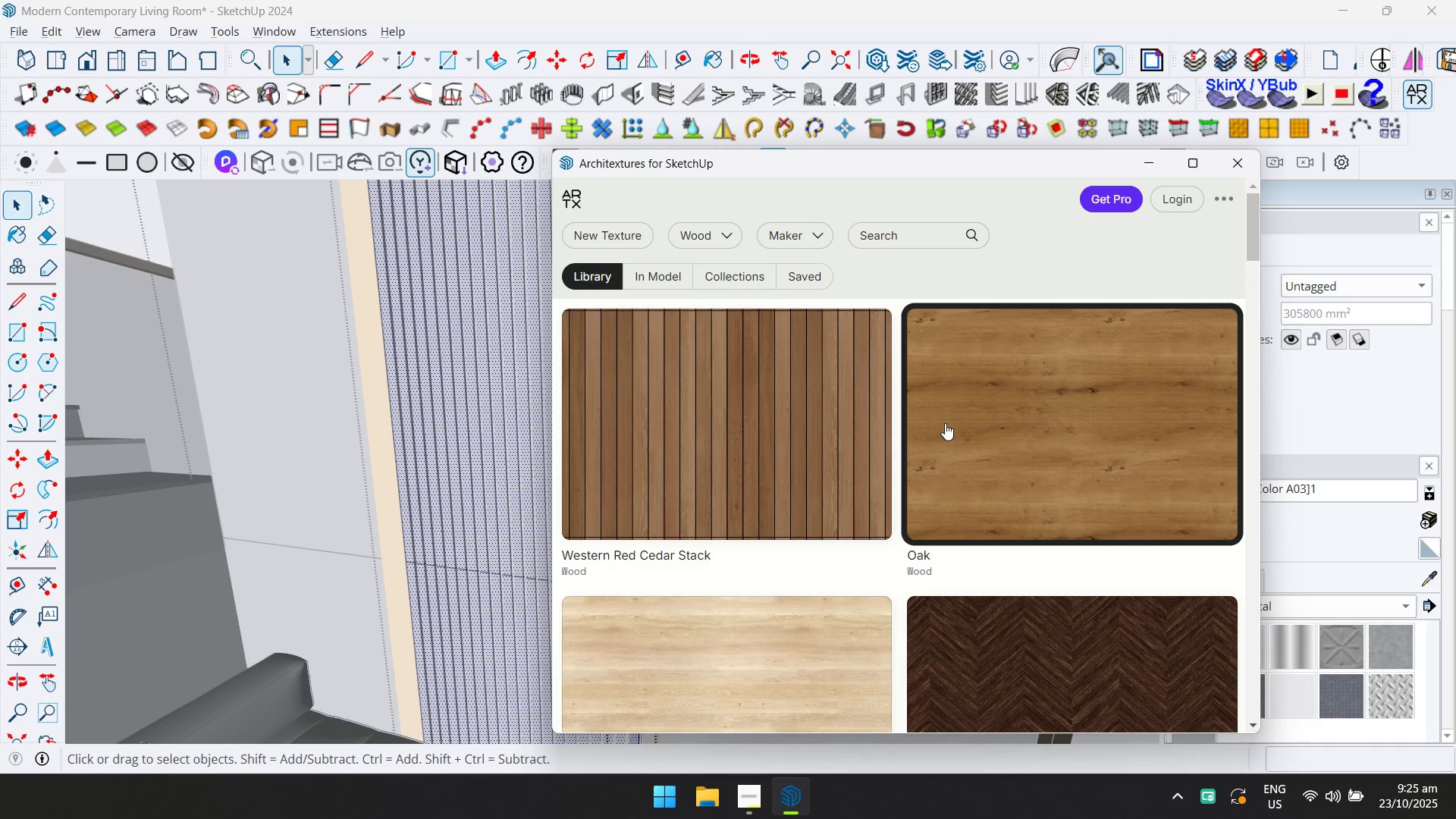 
scroll: coordinate [945, 423], scroll_direction: down, amount: 1.0
 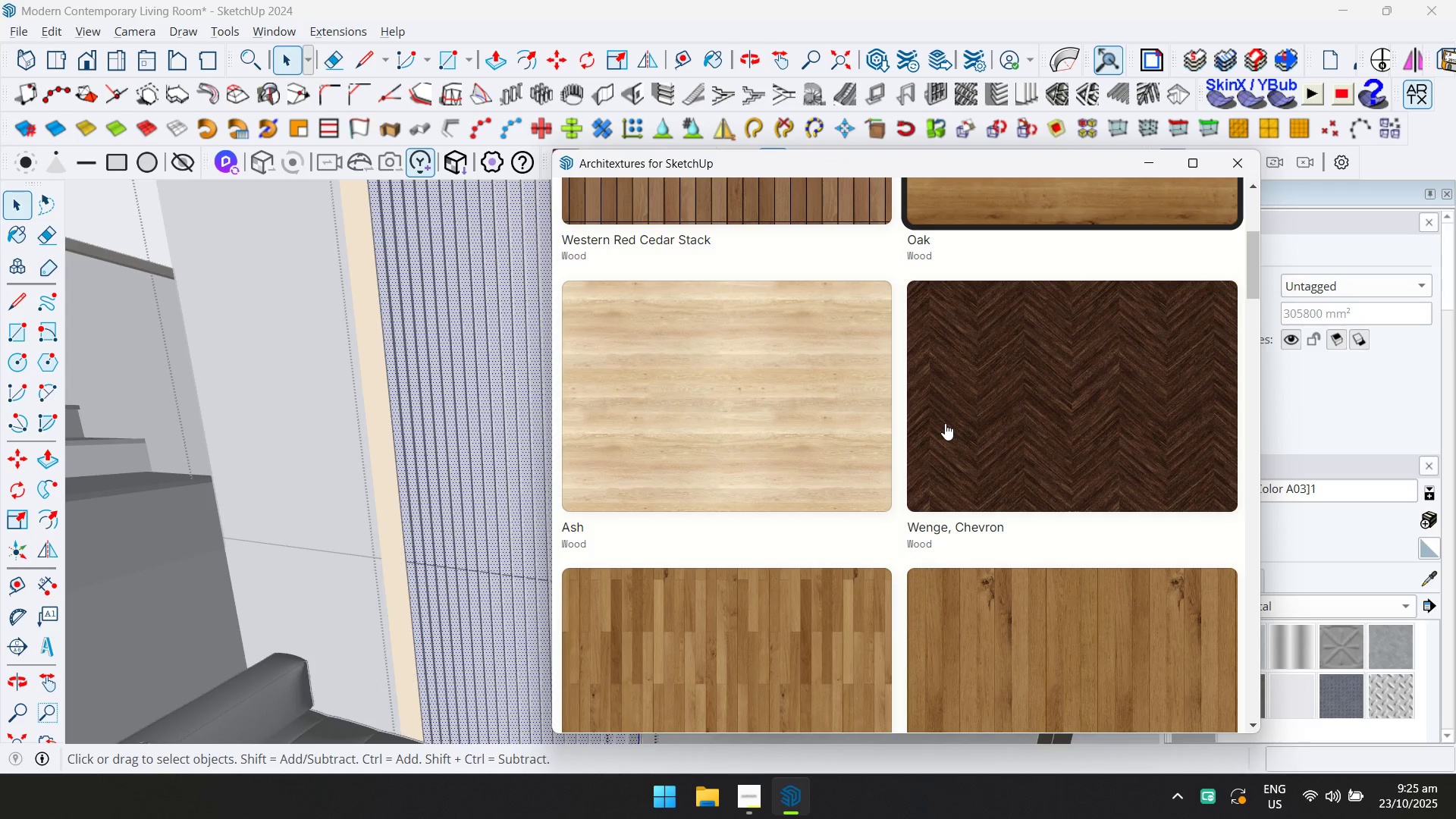 
scroll: coordinate [945, 423], scroll_direction: up, amount: 1.0
 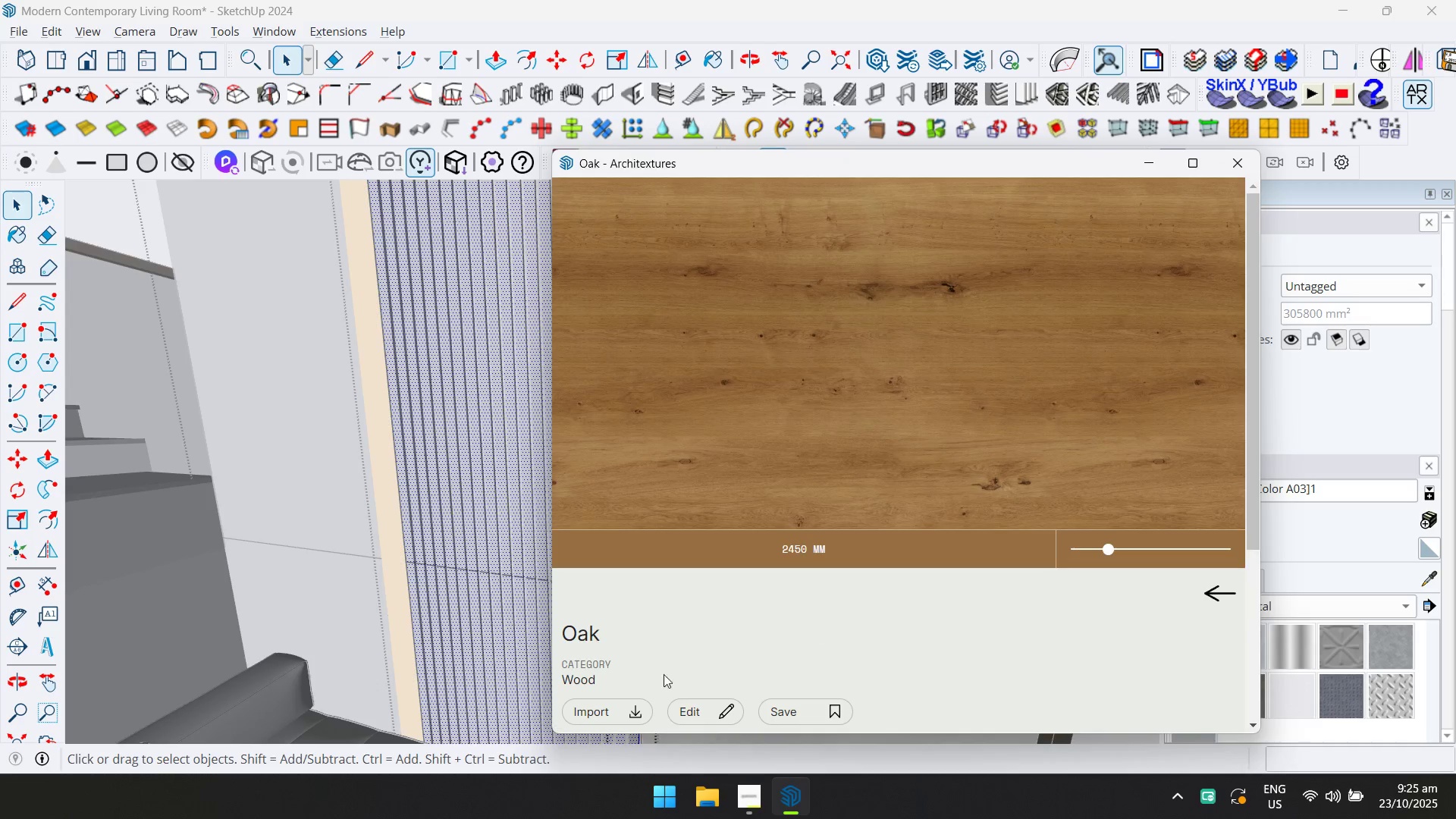 
left_click([624, 710])
 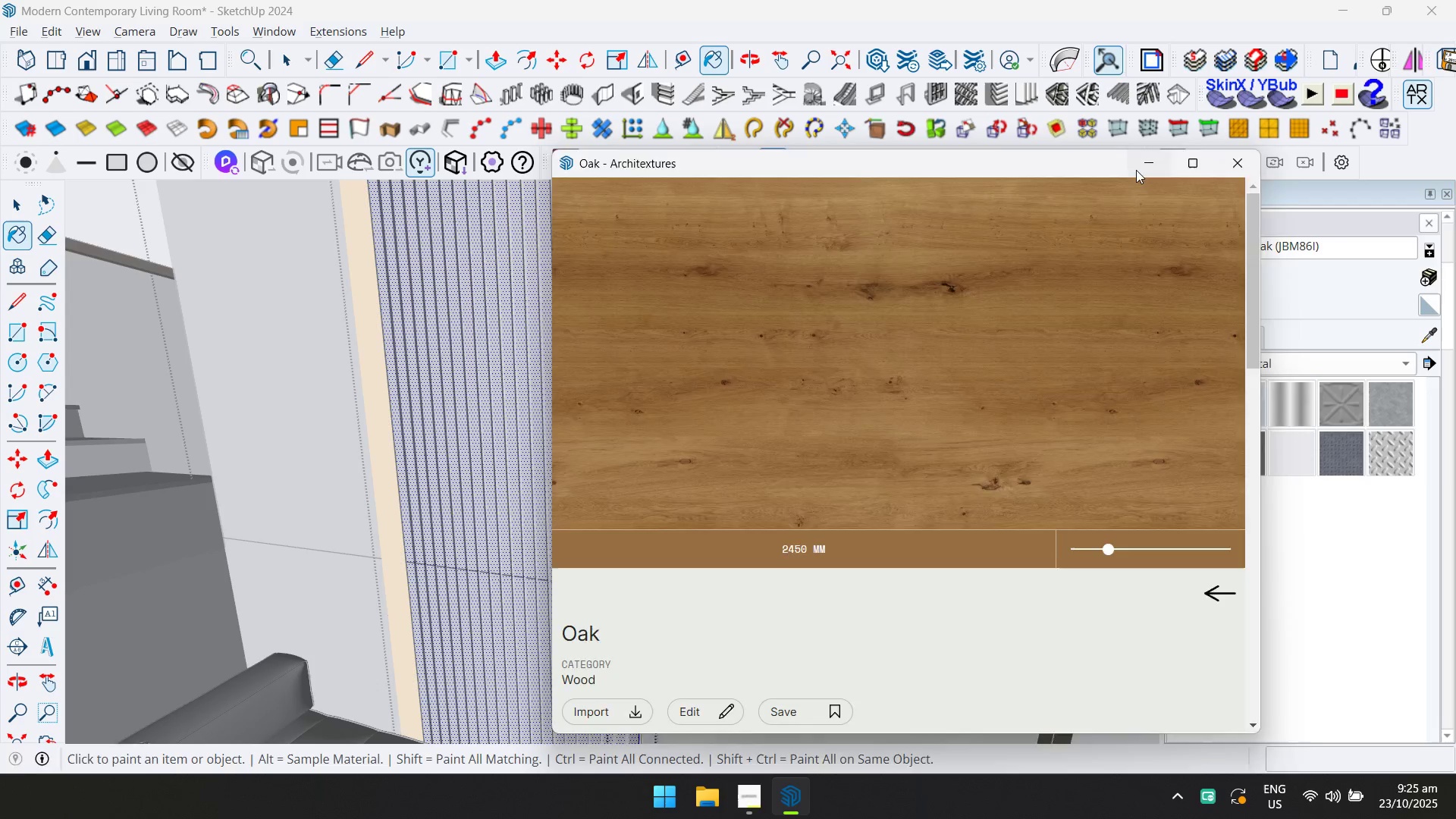 
hold_key(key=ControlLeft, duration=1.0)
left_click([632, 318])
 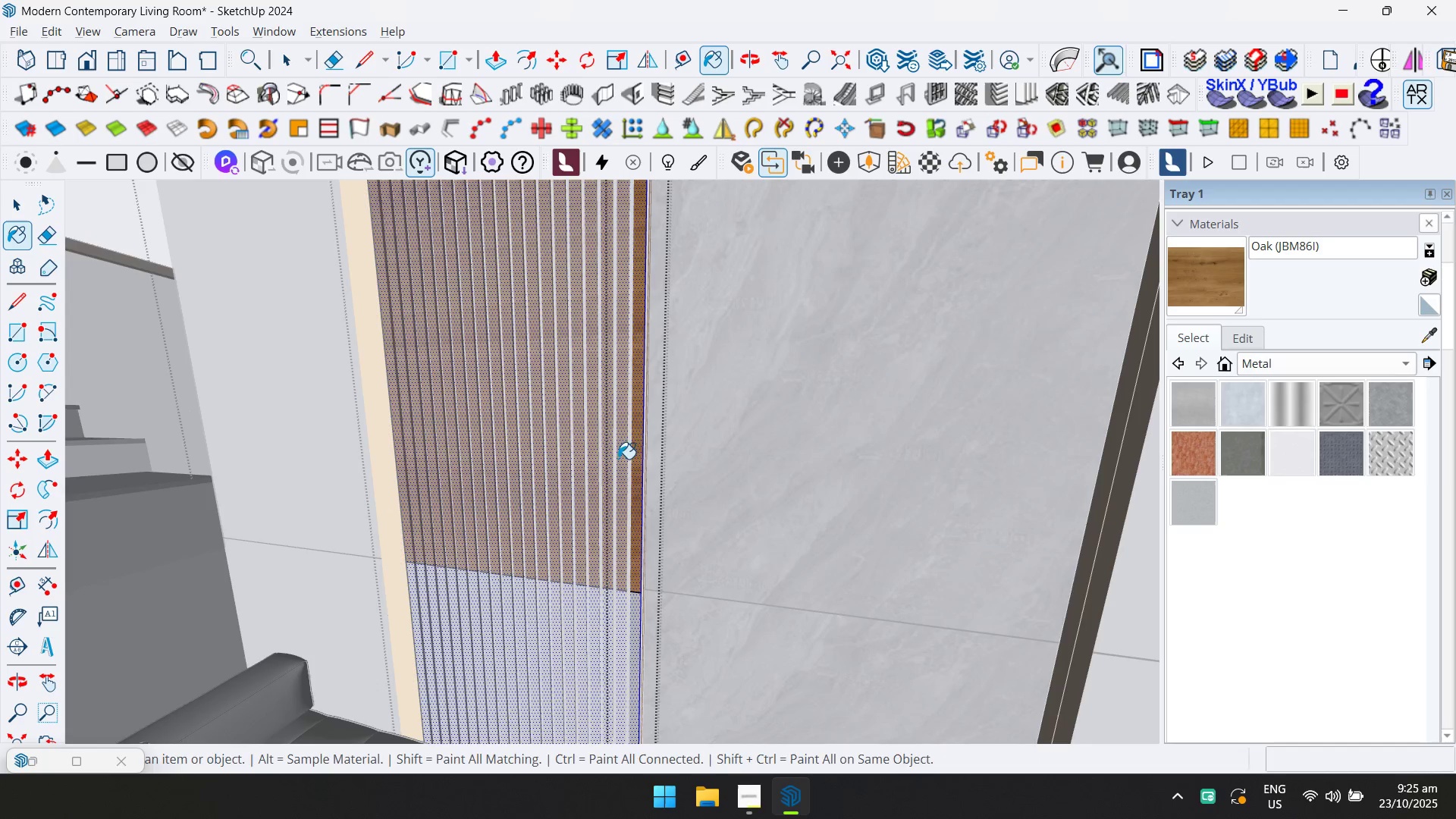 
key(Escape)
 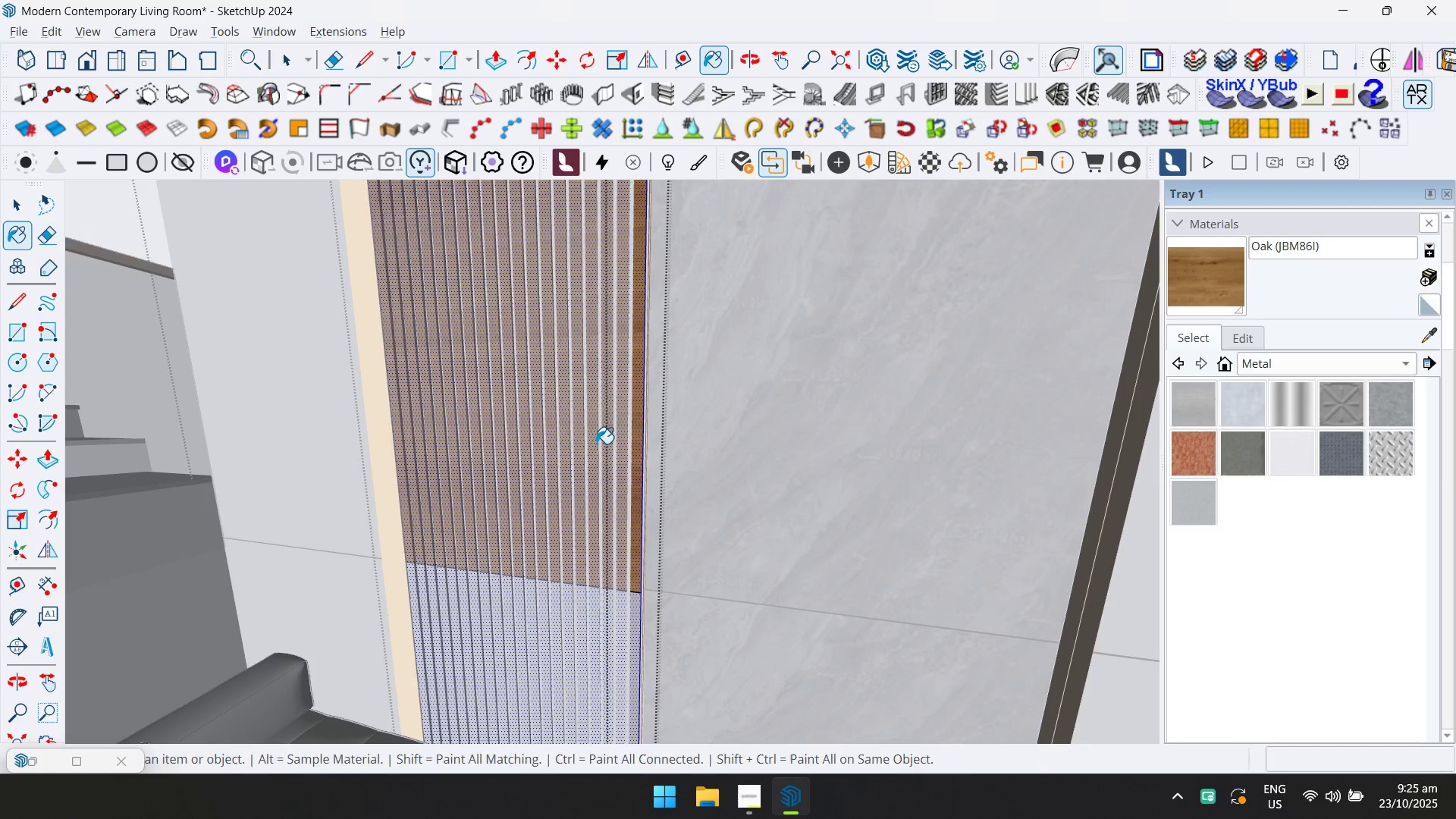 
key(Space)
 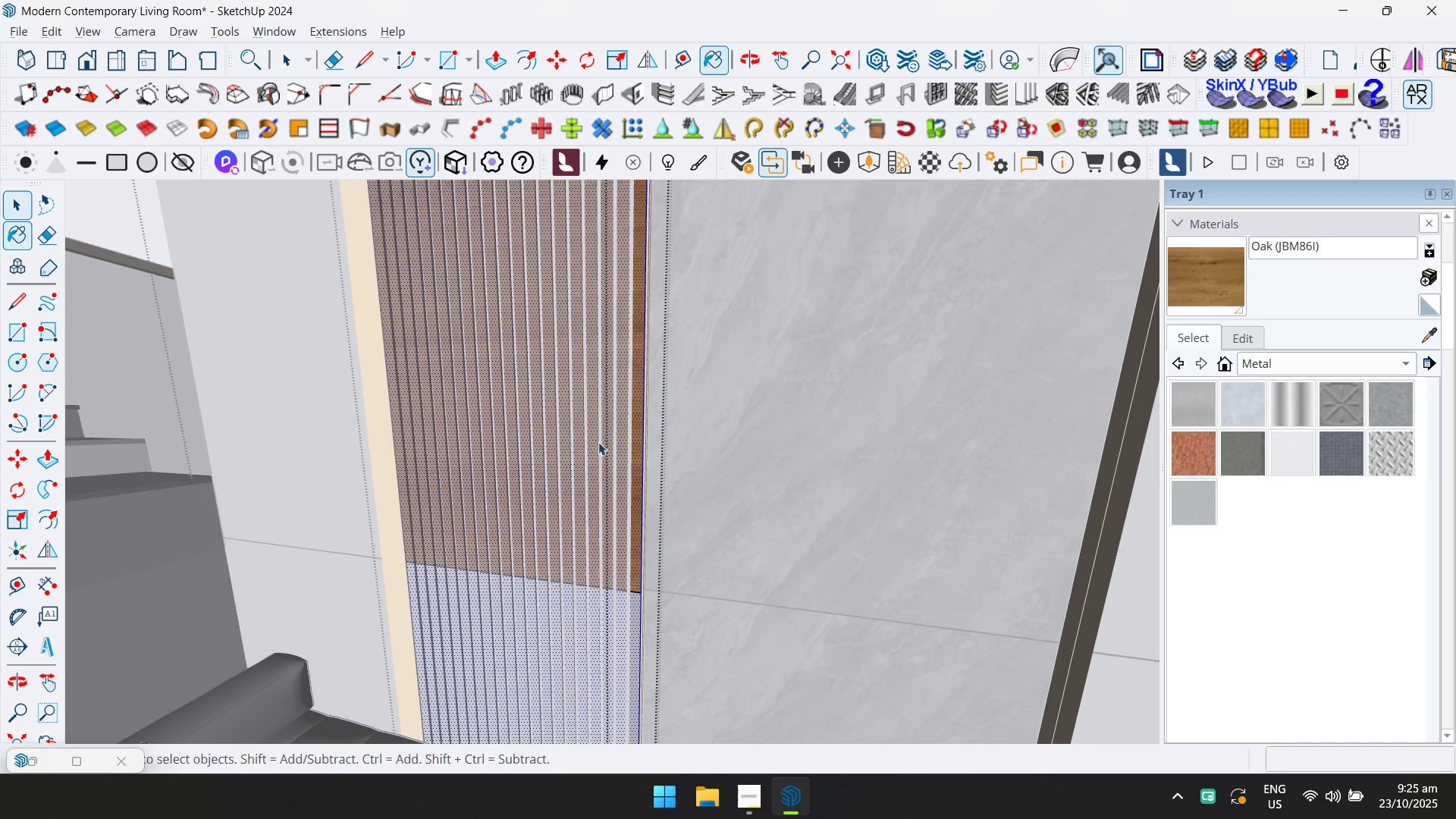 
key(Escape)
 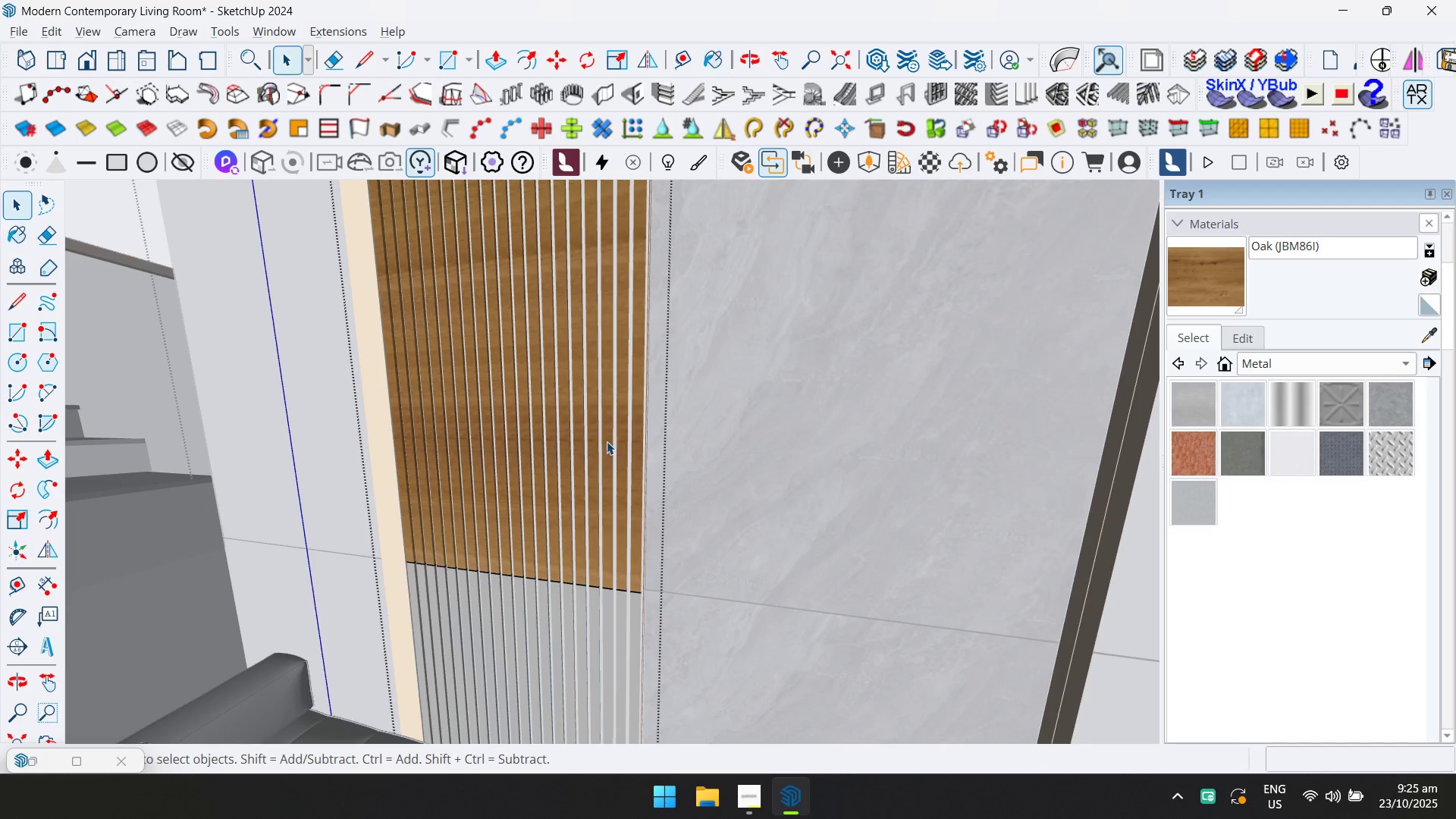 
scroll: coordinate [631, 587], scroll_direction: none, amount: 0.0
 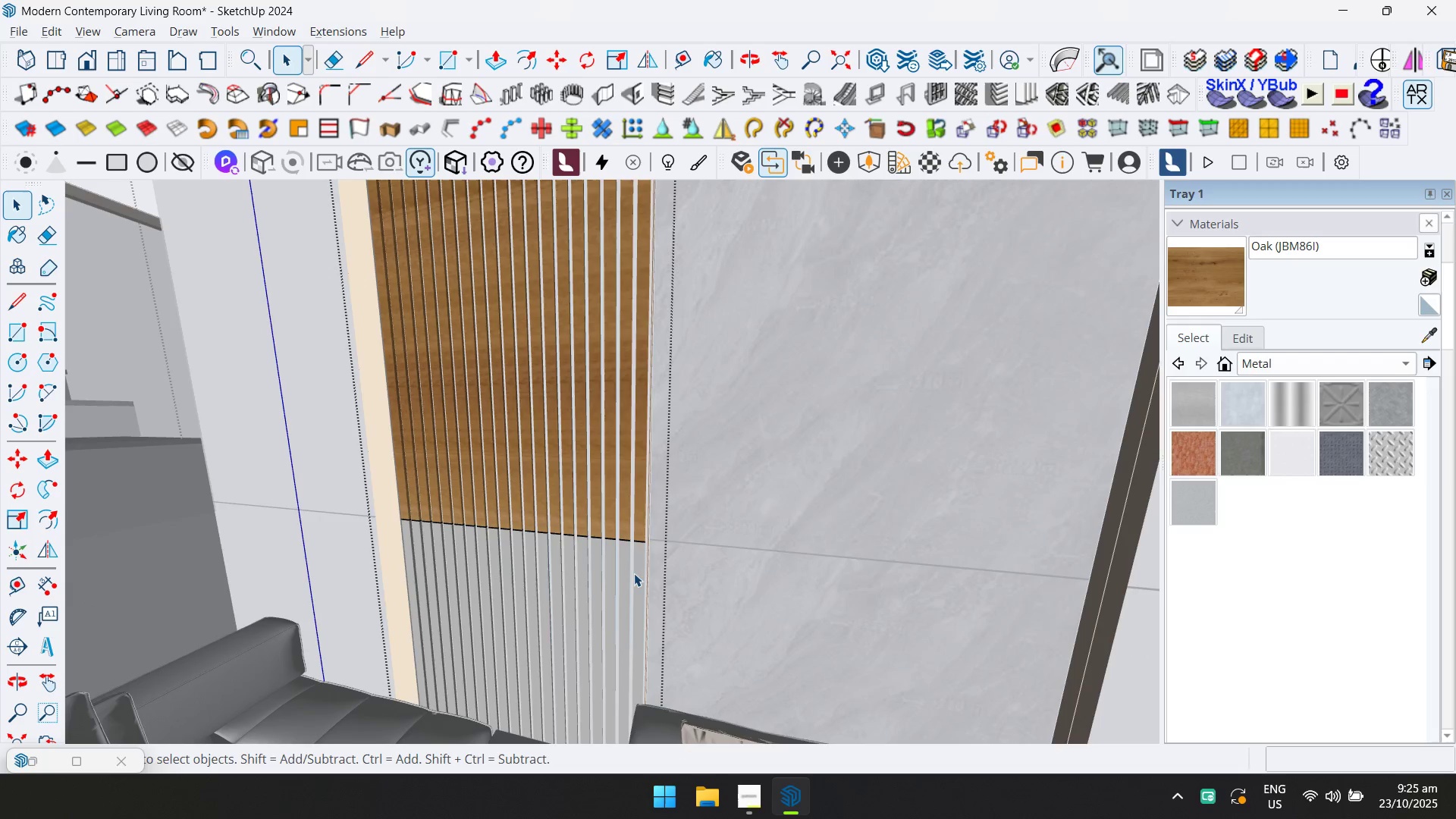 
left_click([634, 573])
 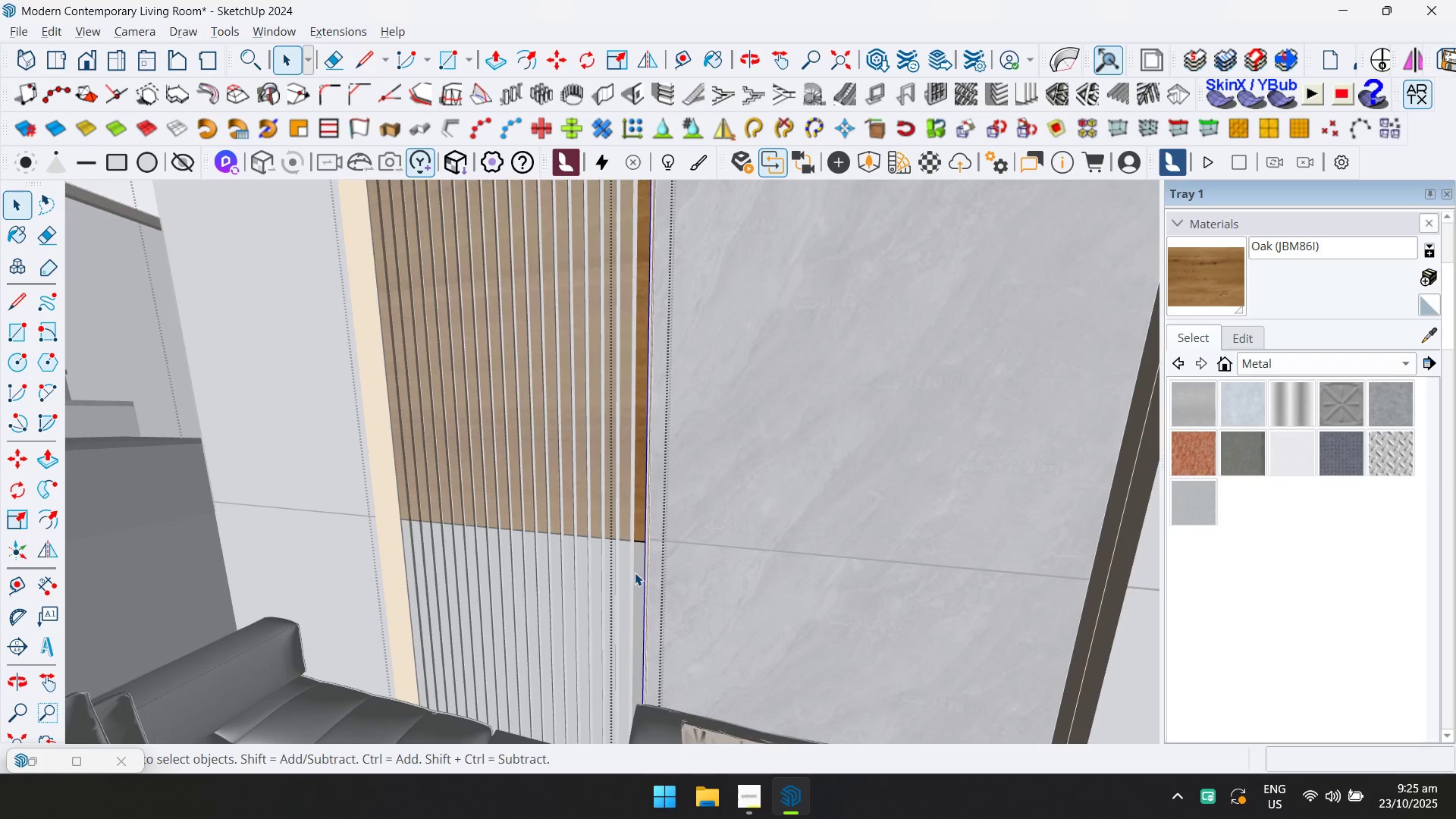 
triple_click([635, 573])
 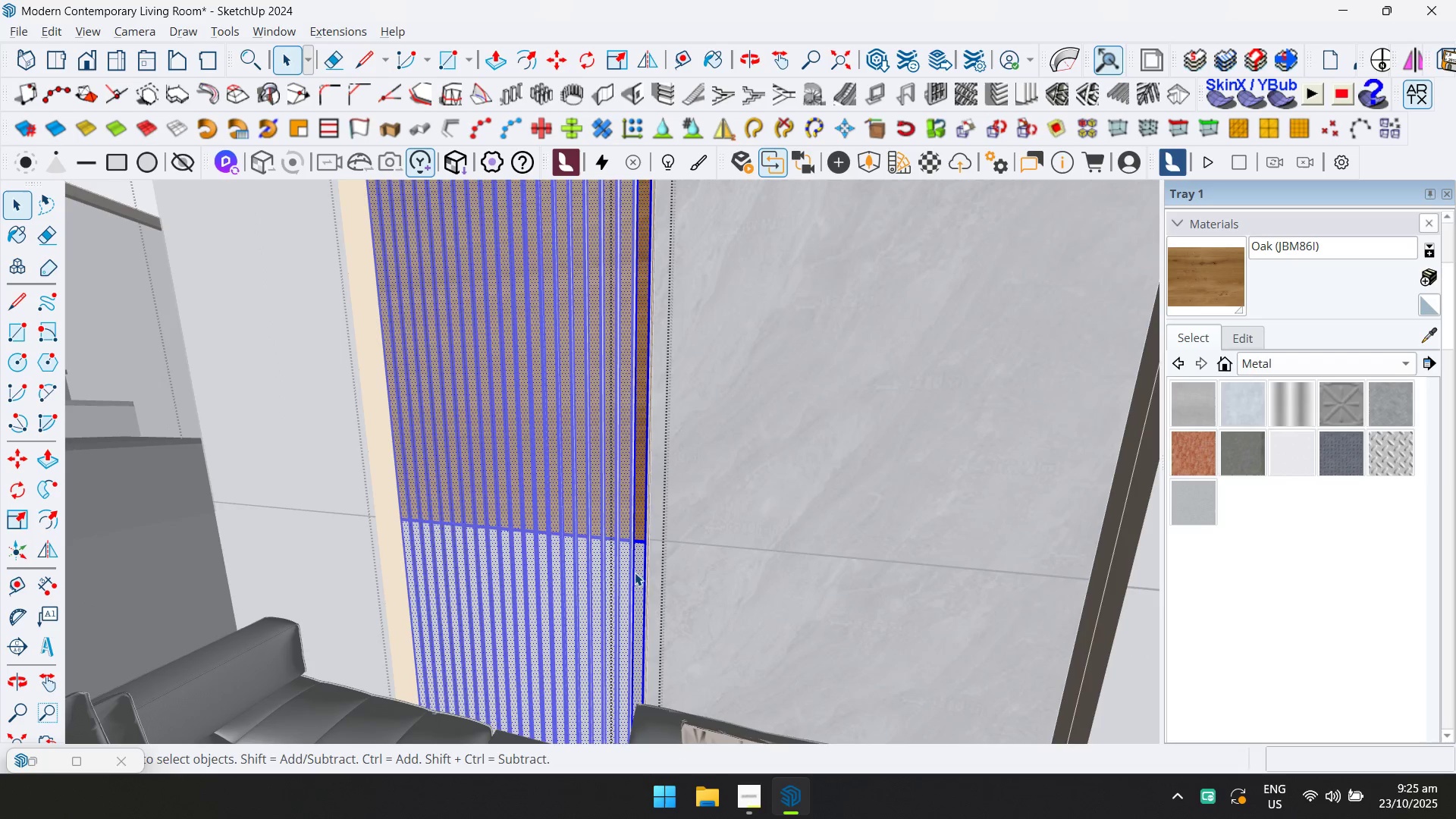 
key(Control+A)
 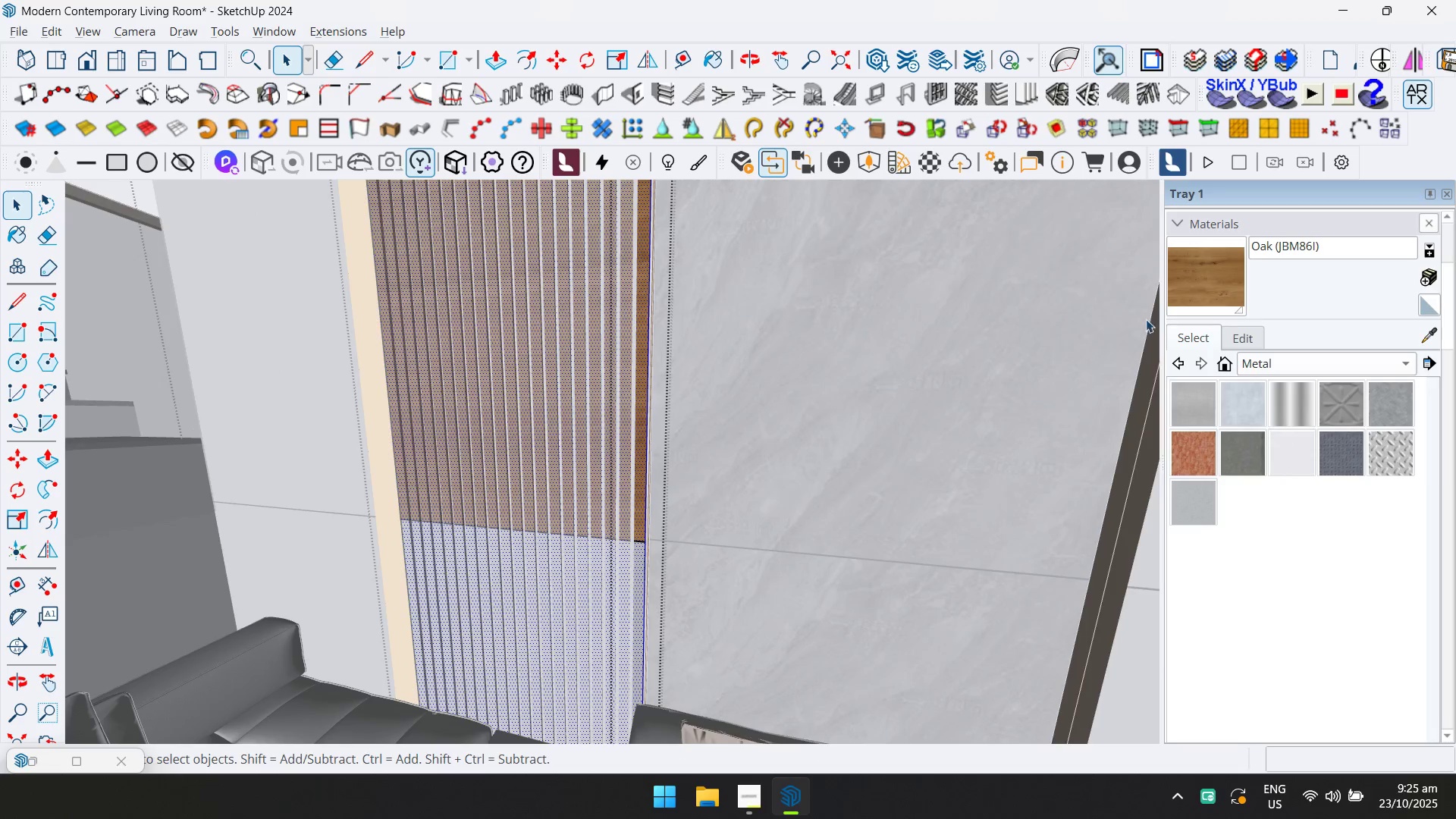 
left_click([1193, 284])
 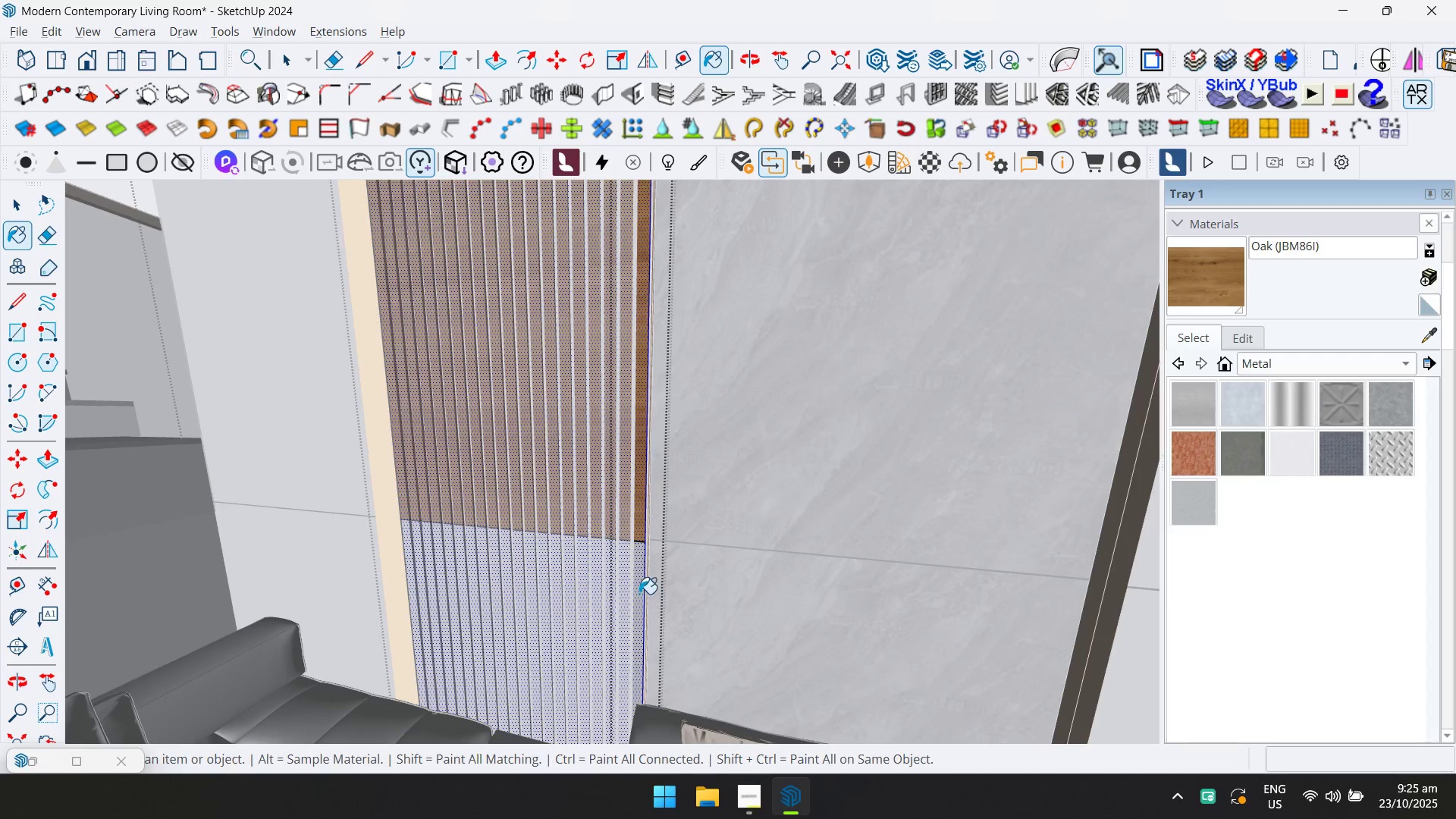 
left_click([639, 583])
 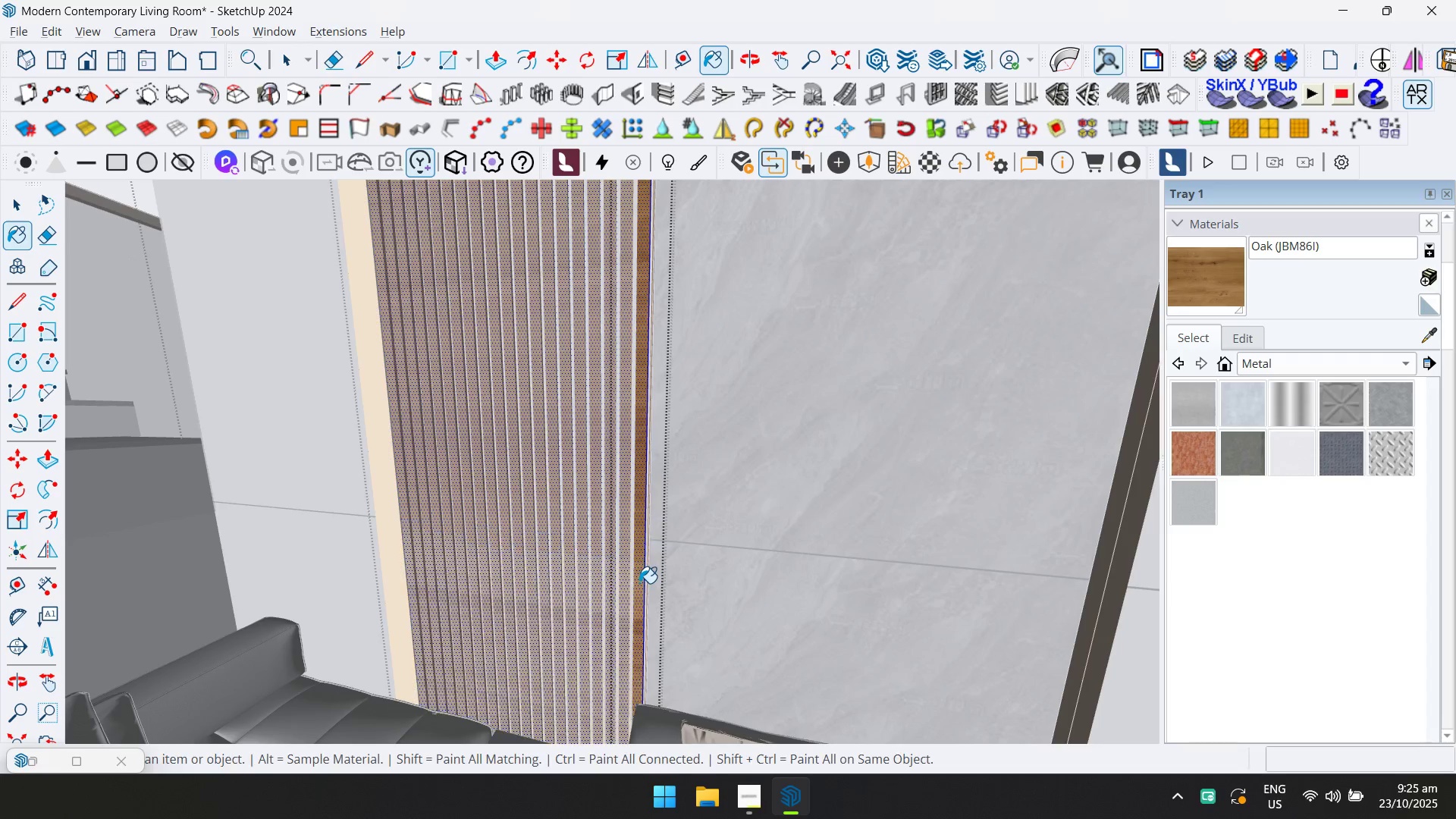 
key(Escape)
 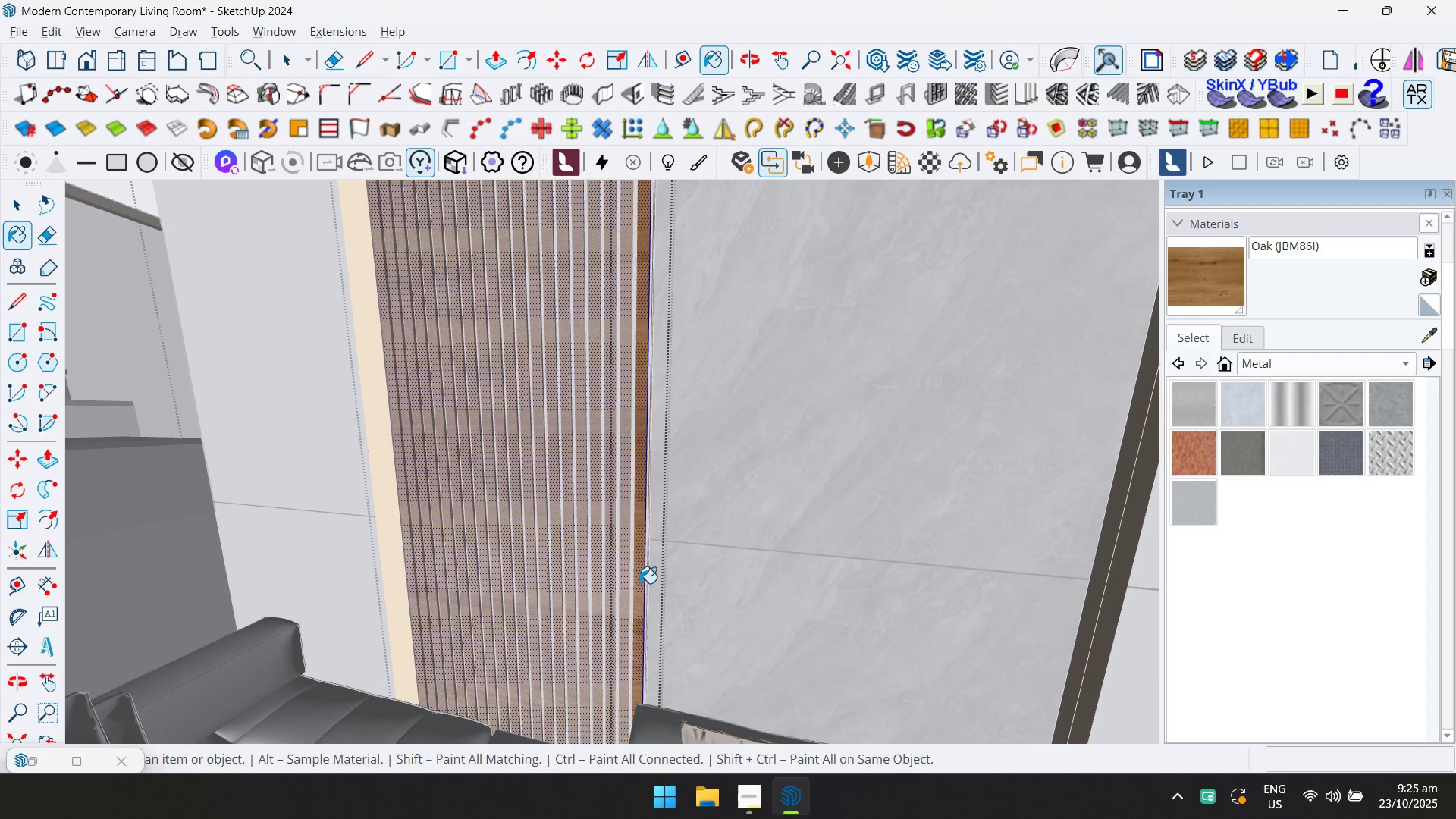 
key(Space)
 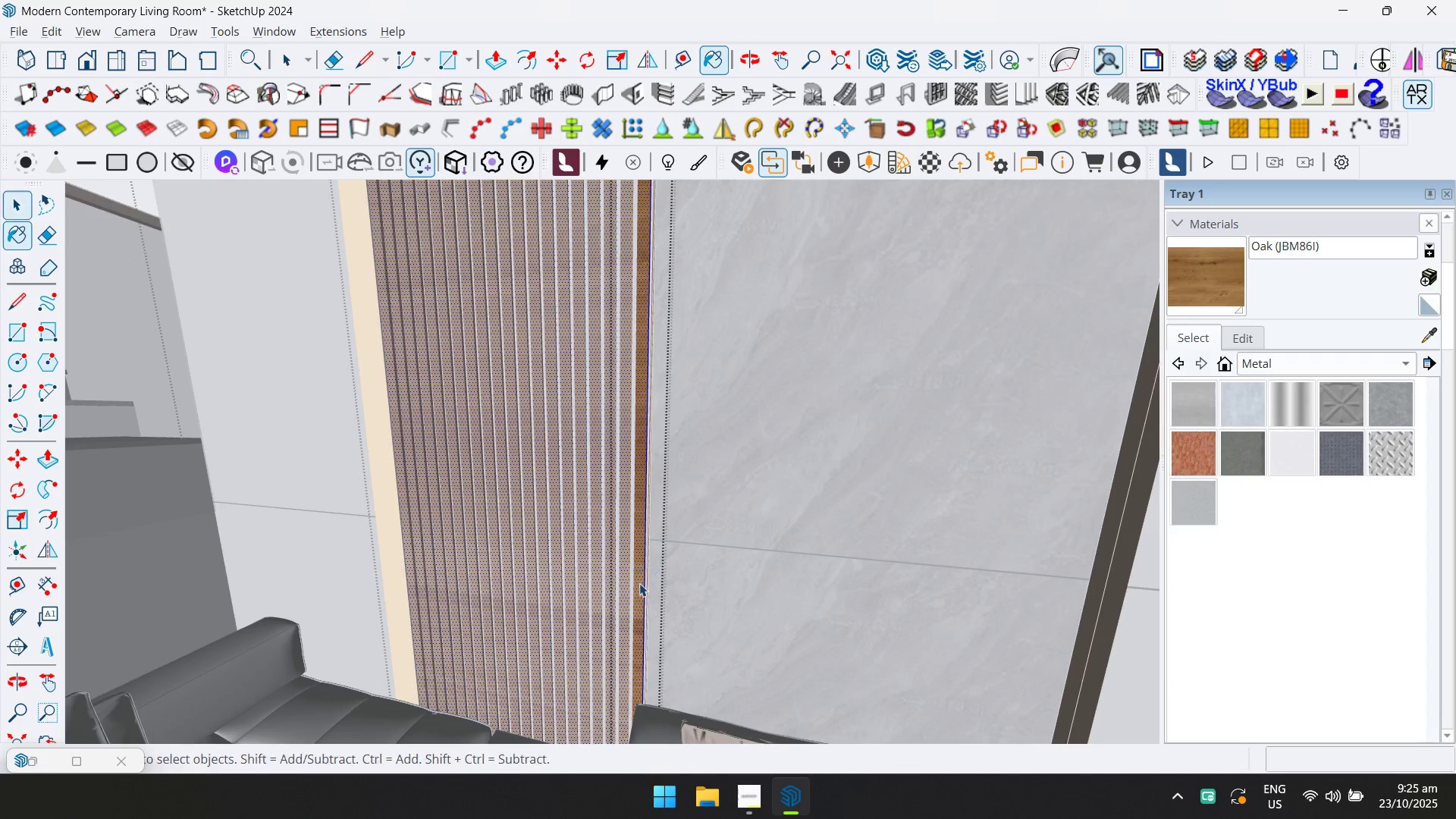 
key(Escape)
 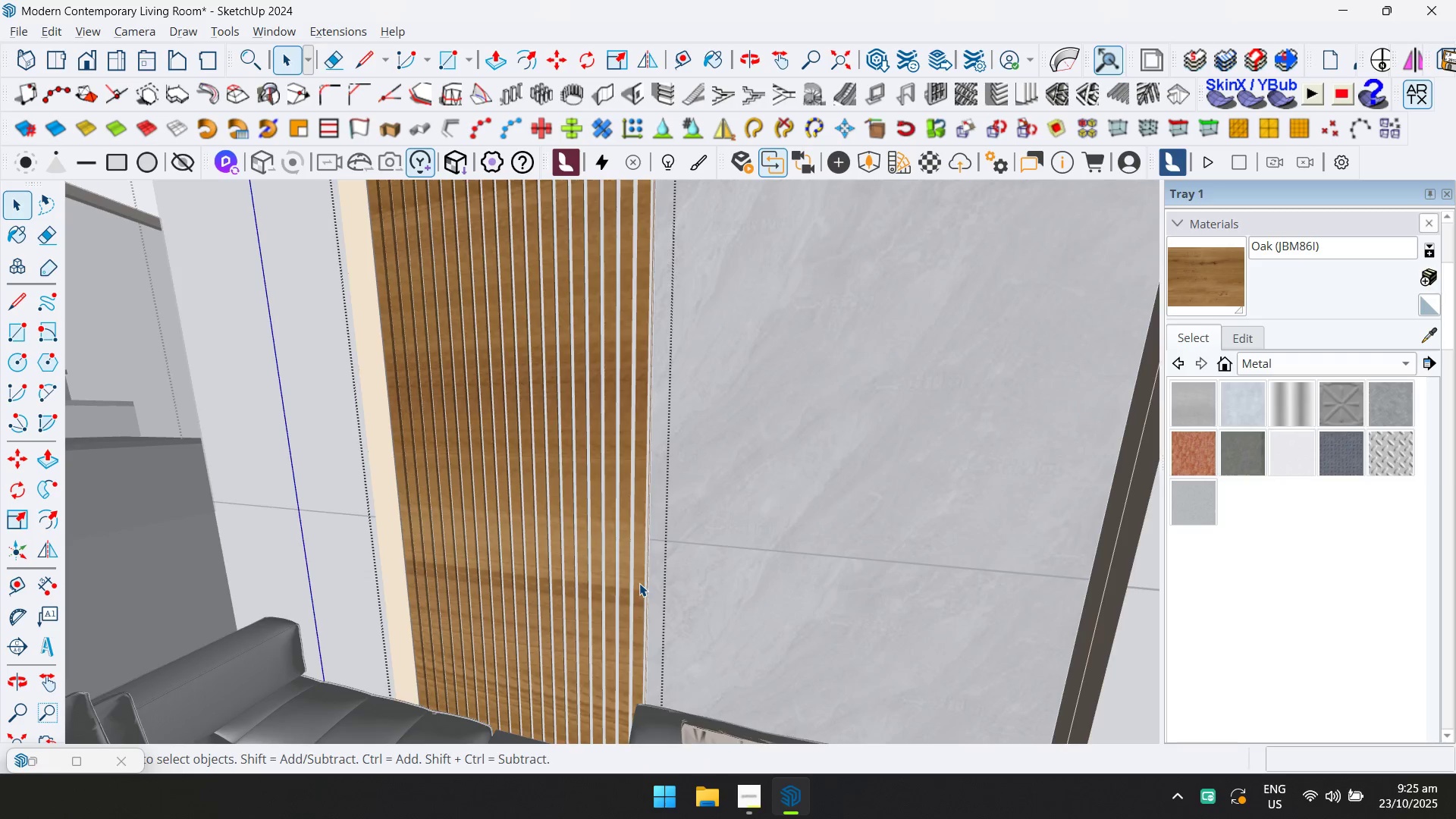 
key(Escape)
 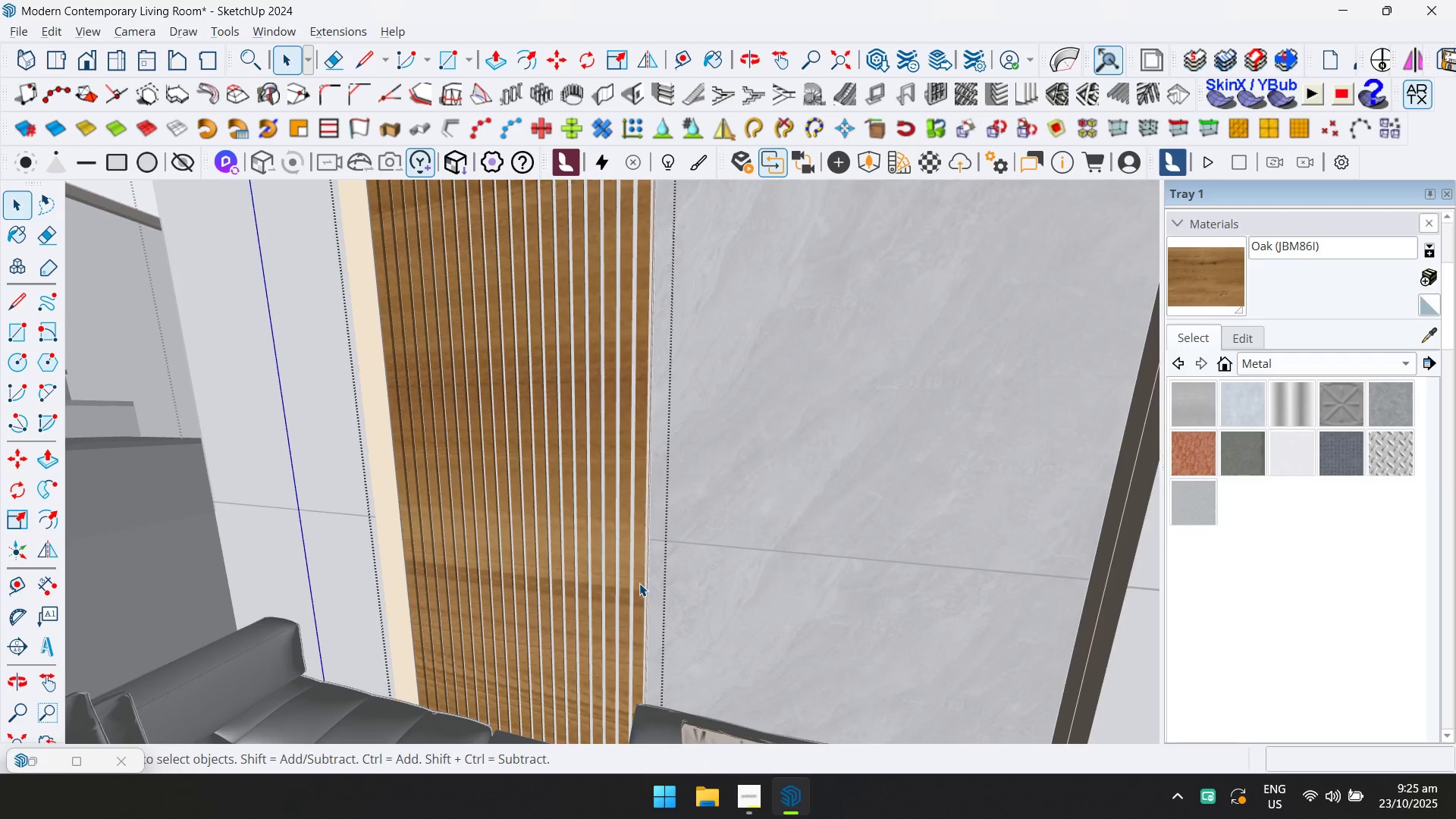 
scroll: coordinate [705, 465], scroll_direction: down, amount: 14.0
 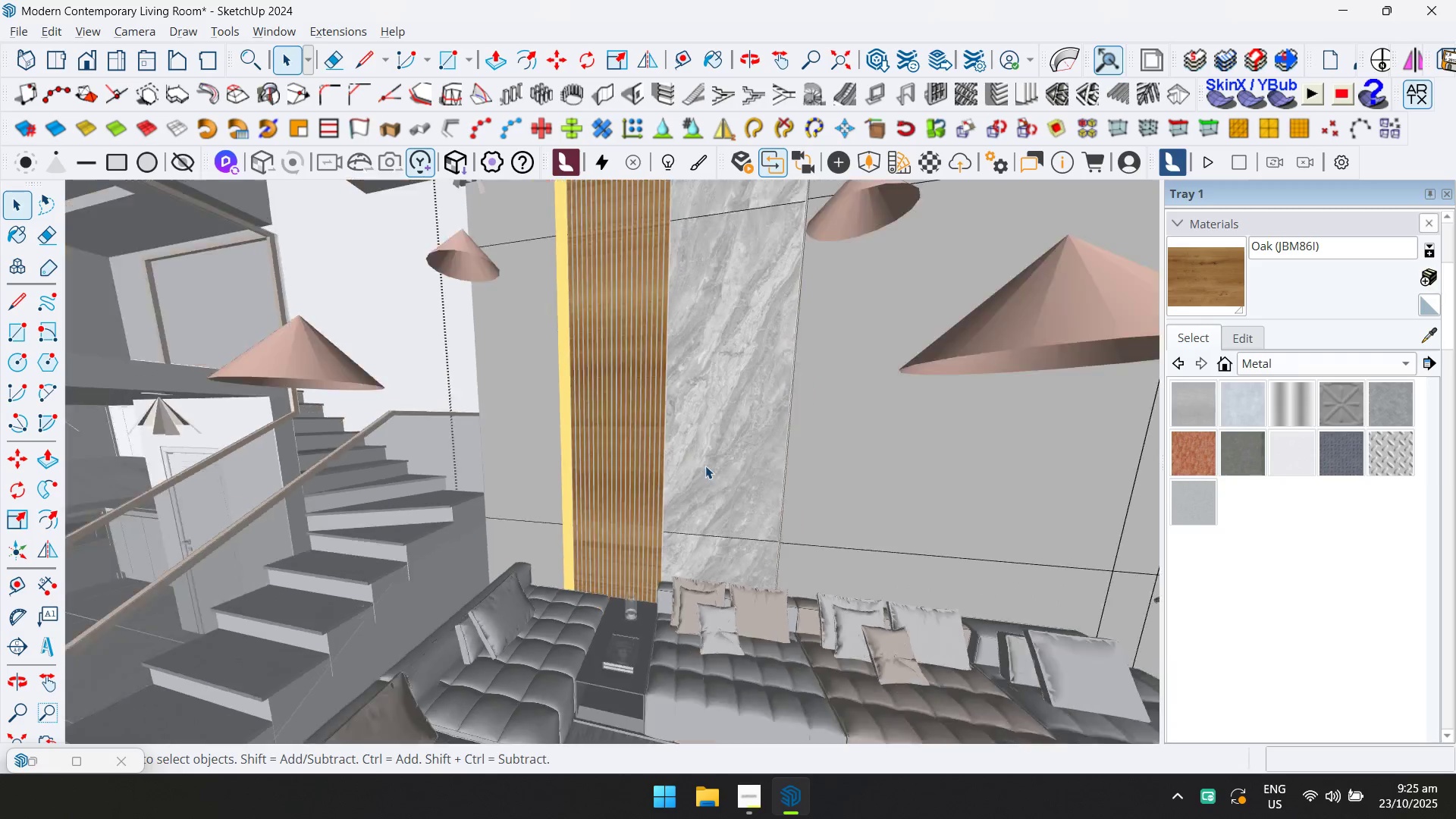 
key(Escape)
 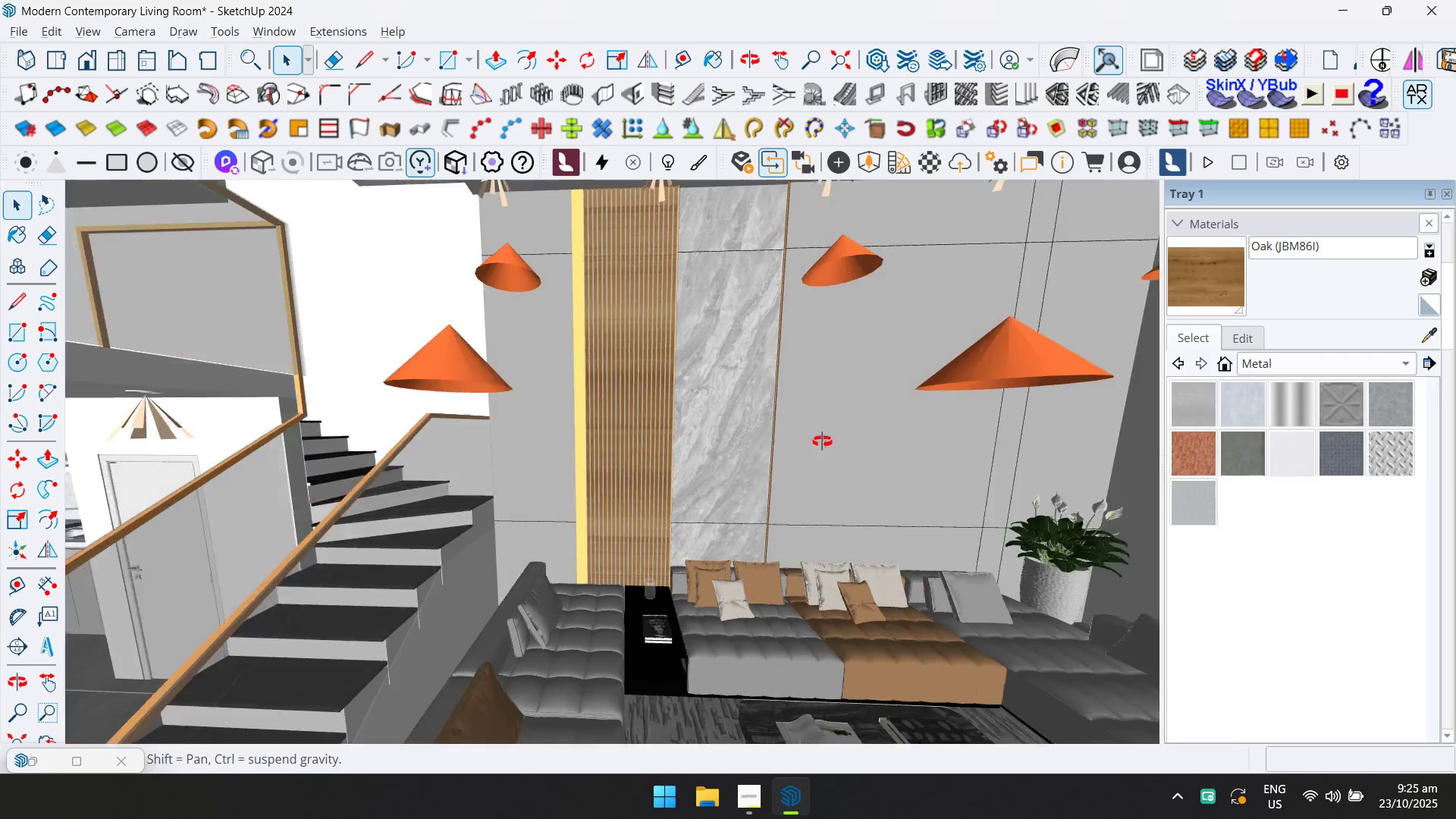 
hold_key(key=ShiftLeft, duration=0.5)
 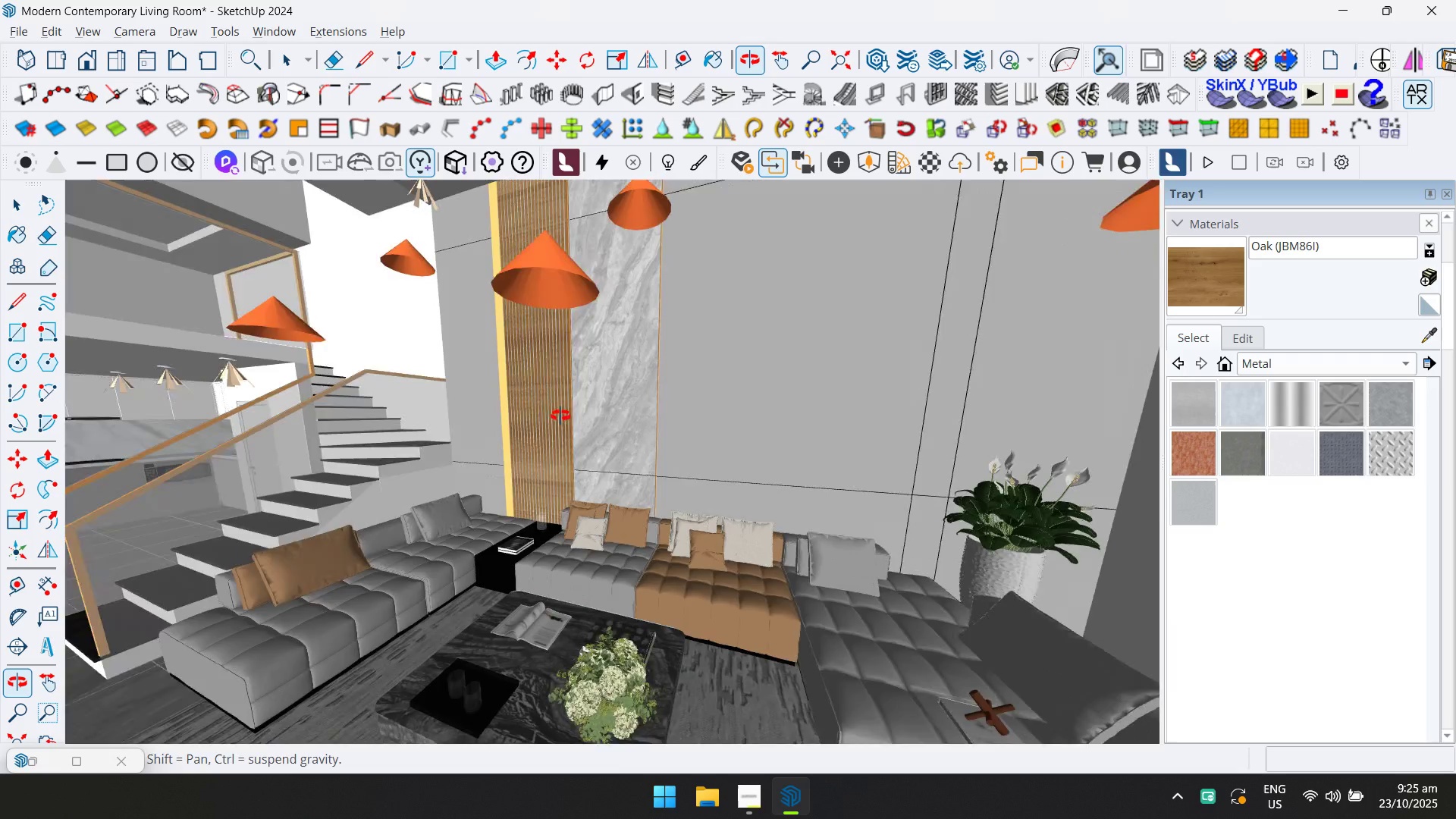 
hold_key(key=ShiftLeft, duration=0.46)
 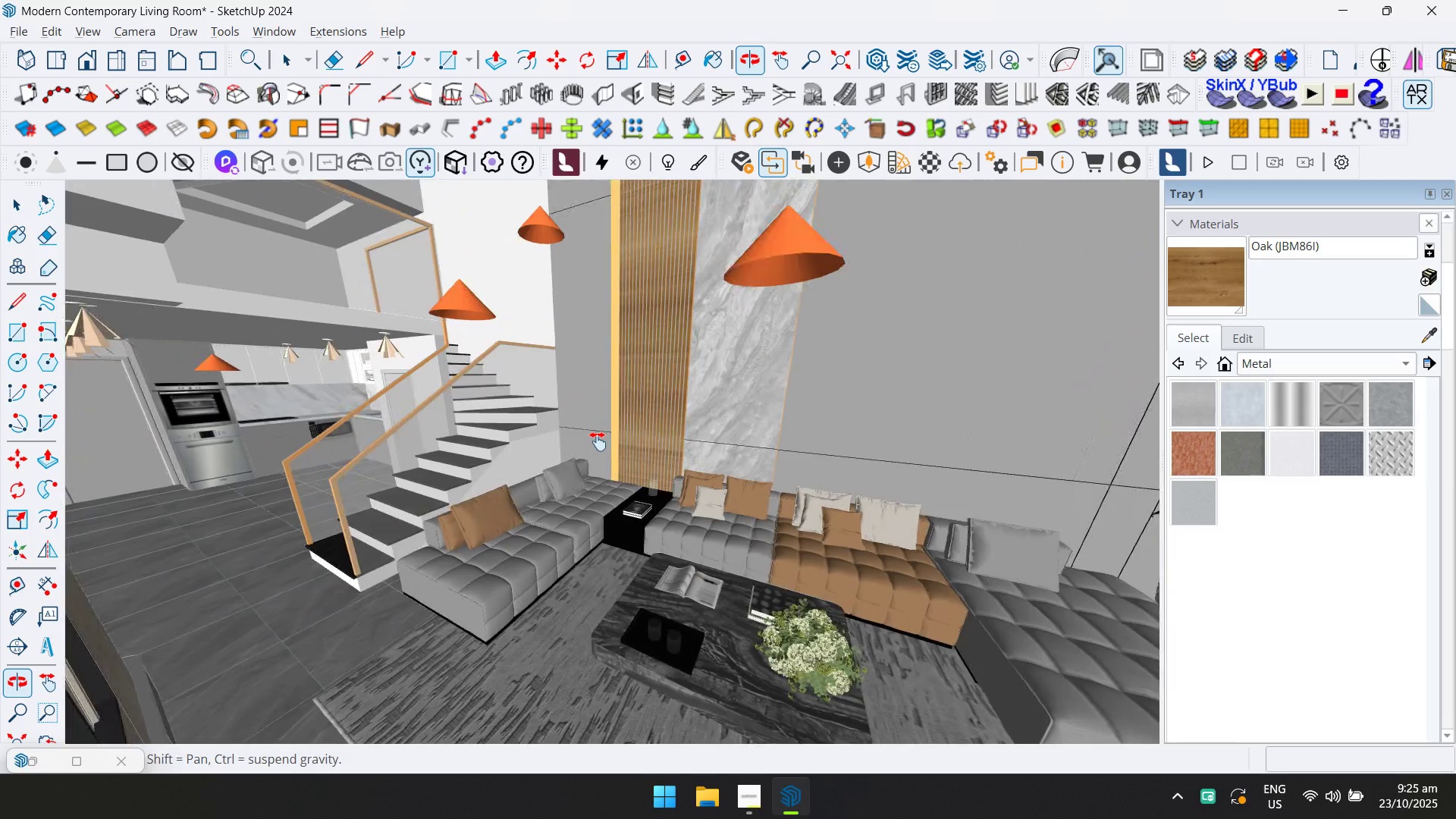 
scroll: coordinate [626, 381], scroll_direction: up, amount: 11.0
 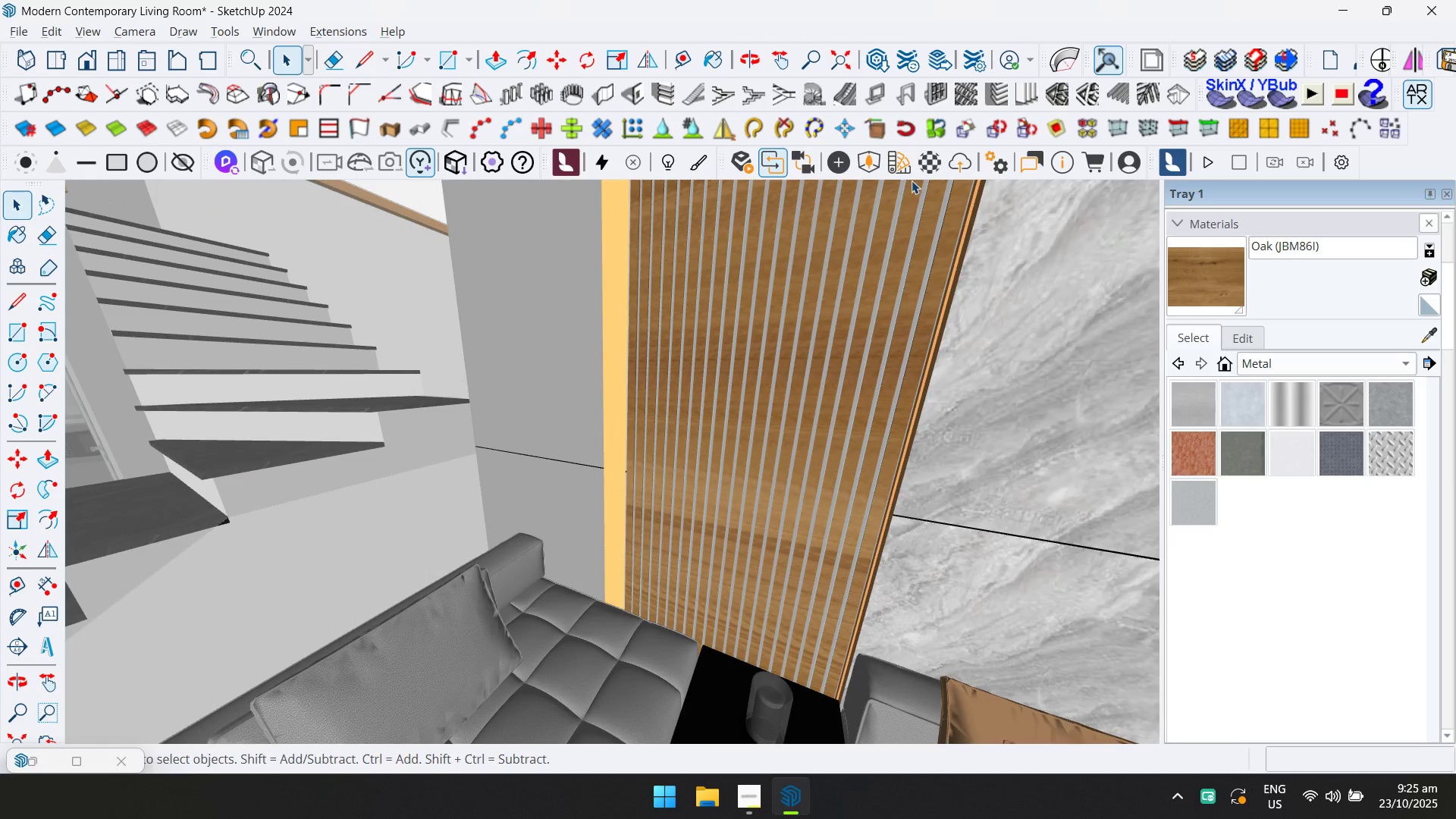 
double_click([928, 169])
 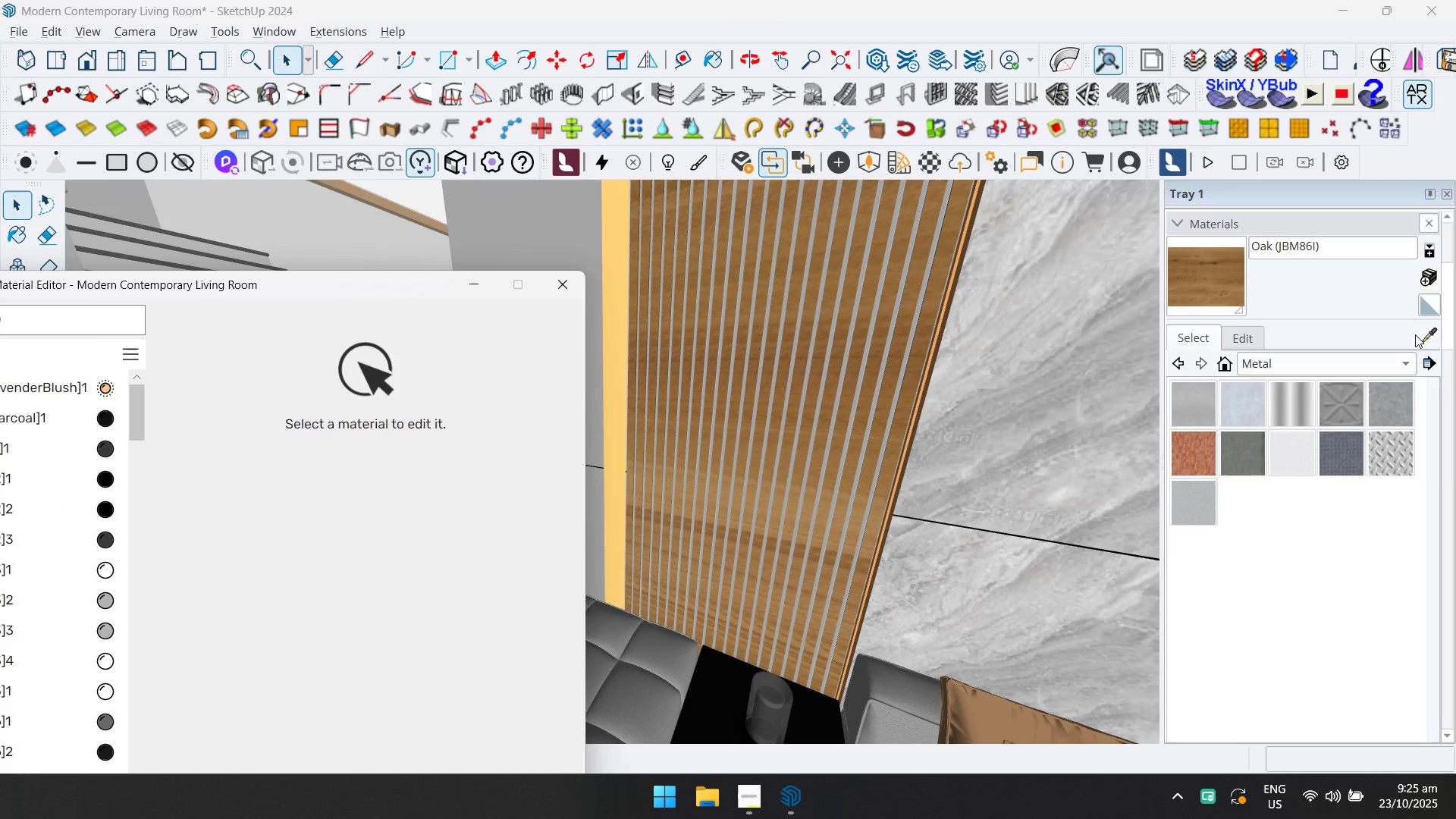 
left_click([617, 246])
 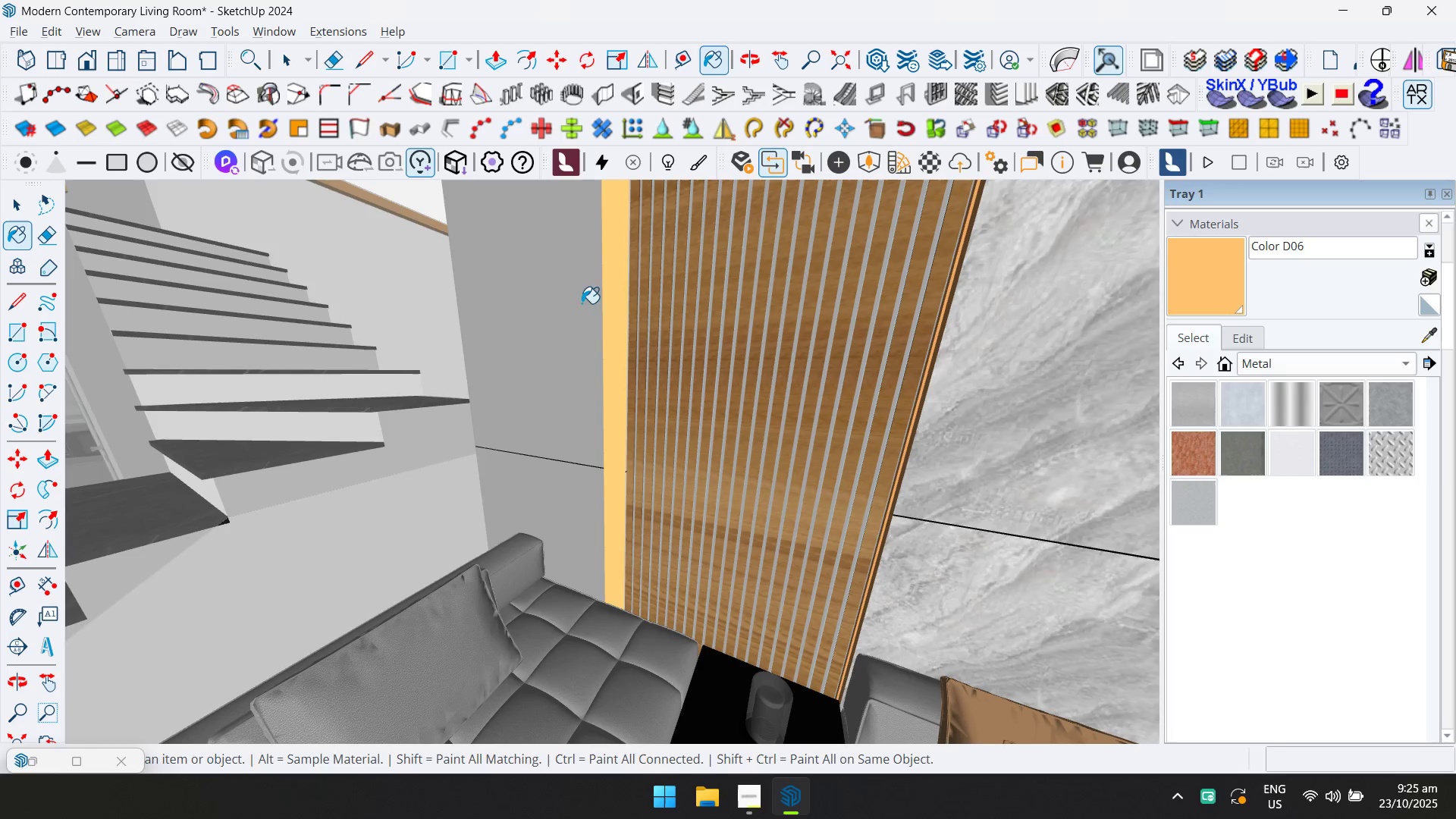 
left_click([27, 201])
 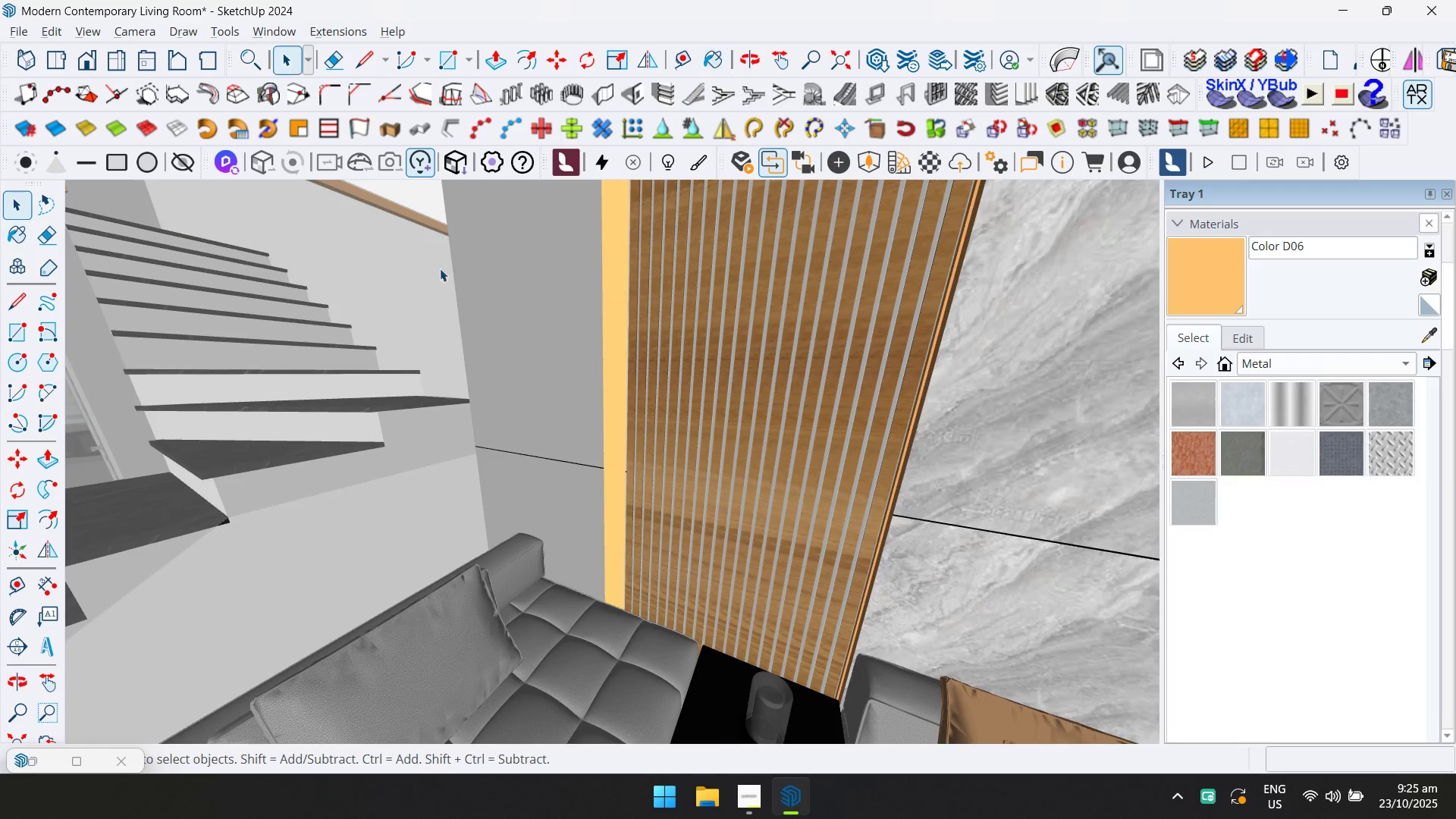 
scroll: coordinate [591, 313], scroll_direction: up, amount: 4.0
 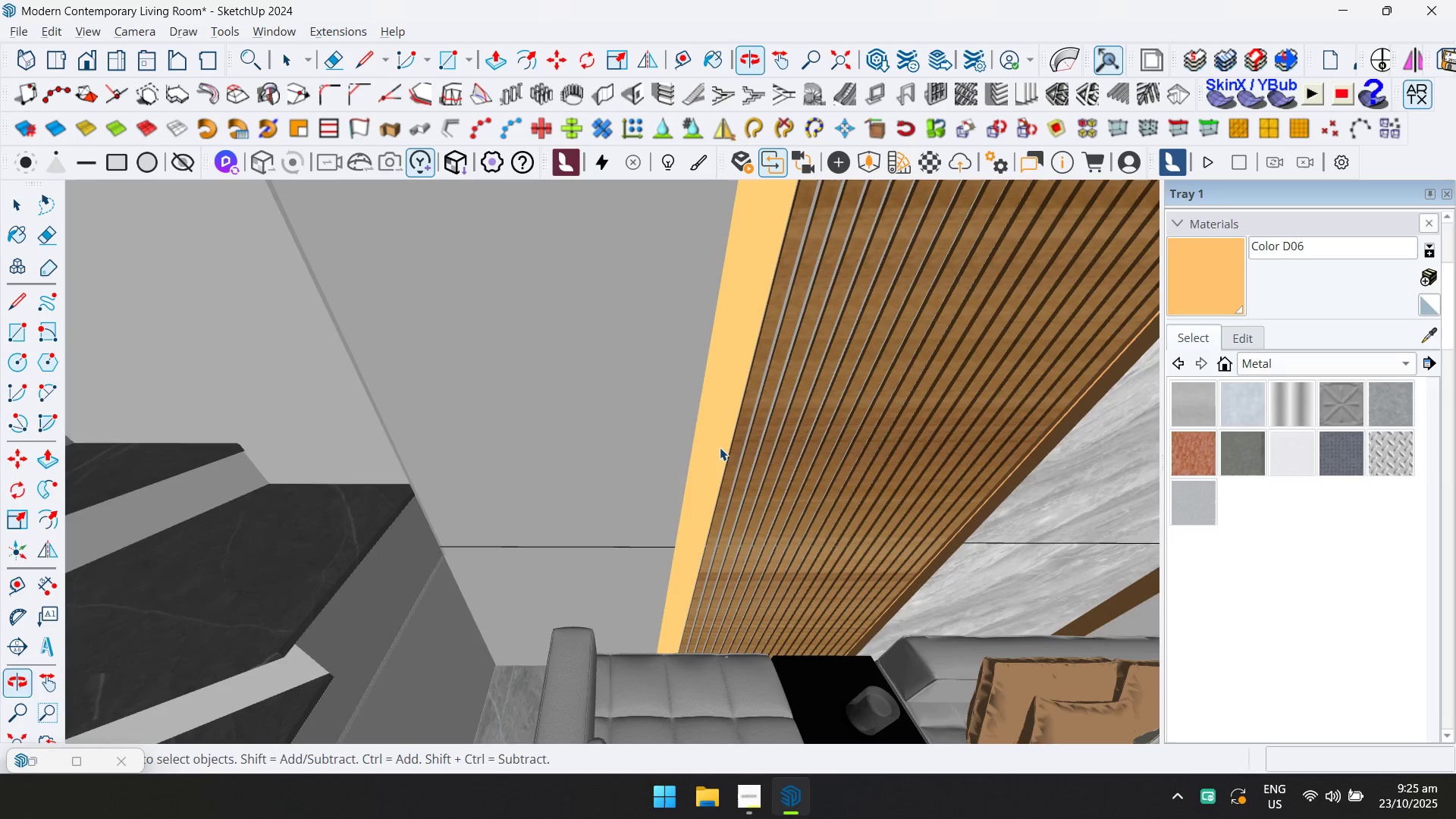 
double_click([720, 442])
 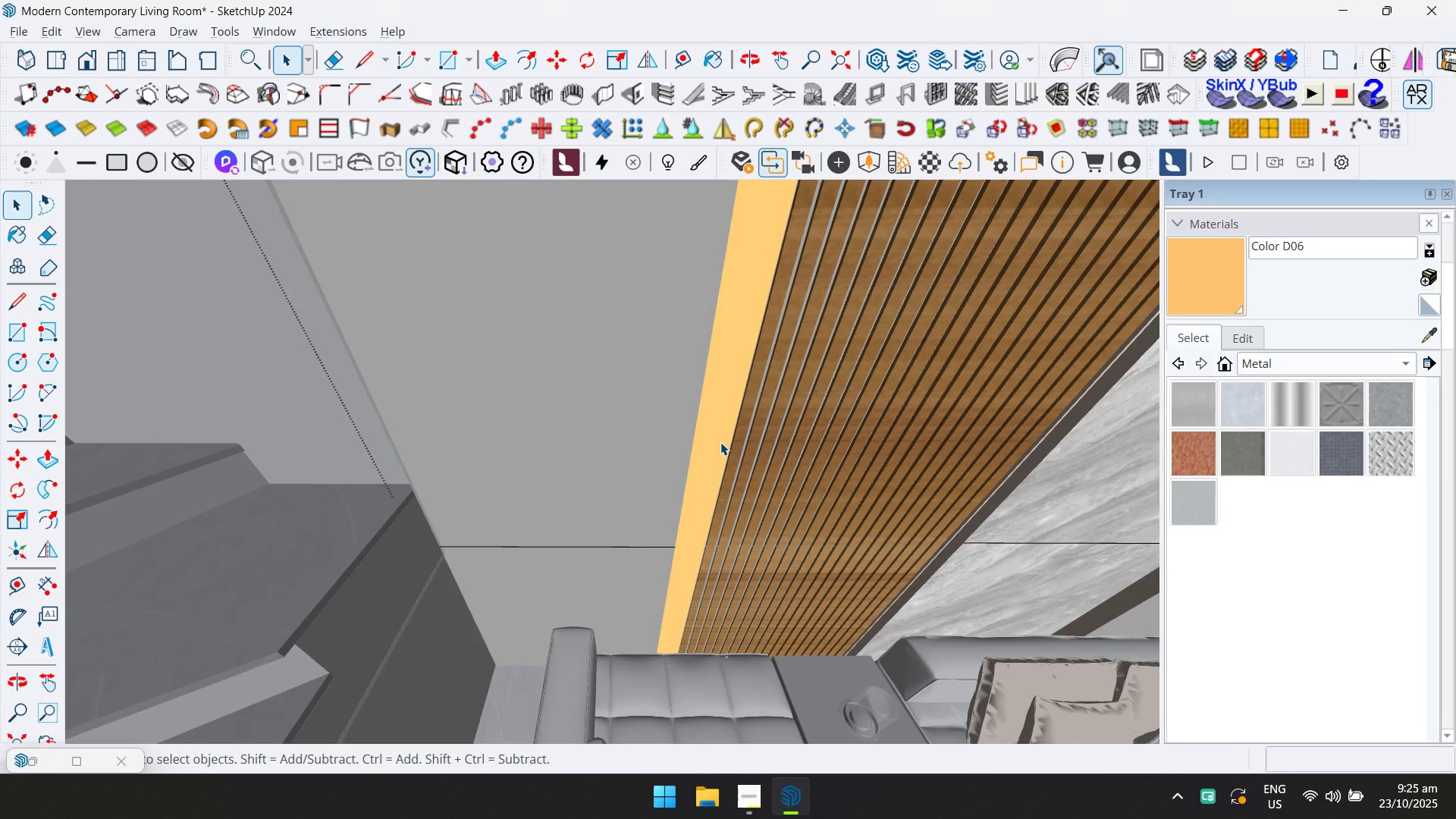 
triple_click([720, 442])
 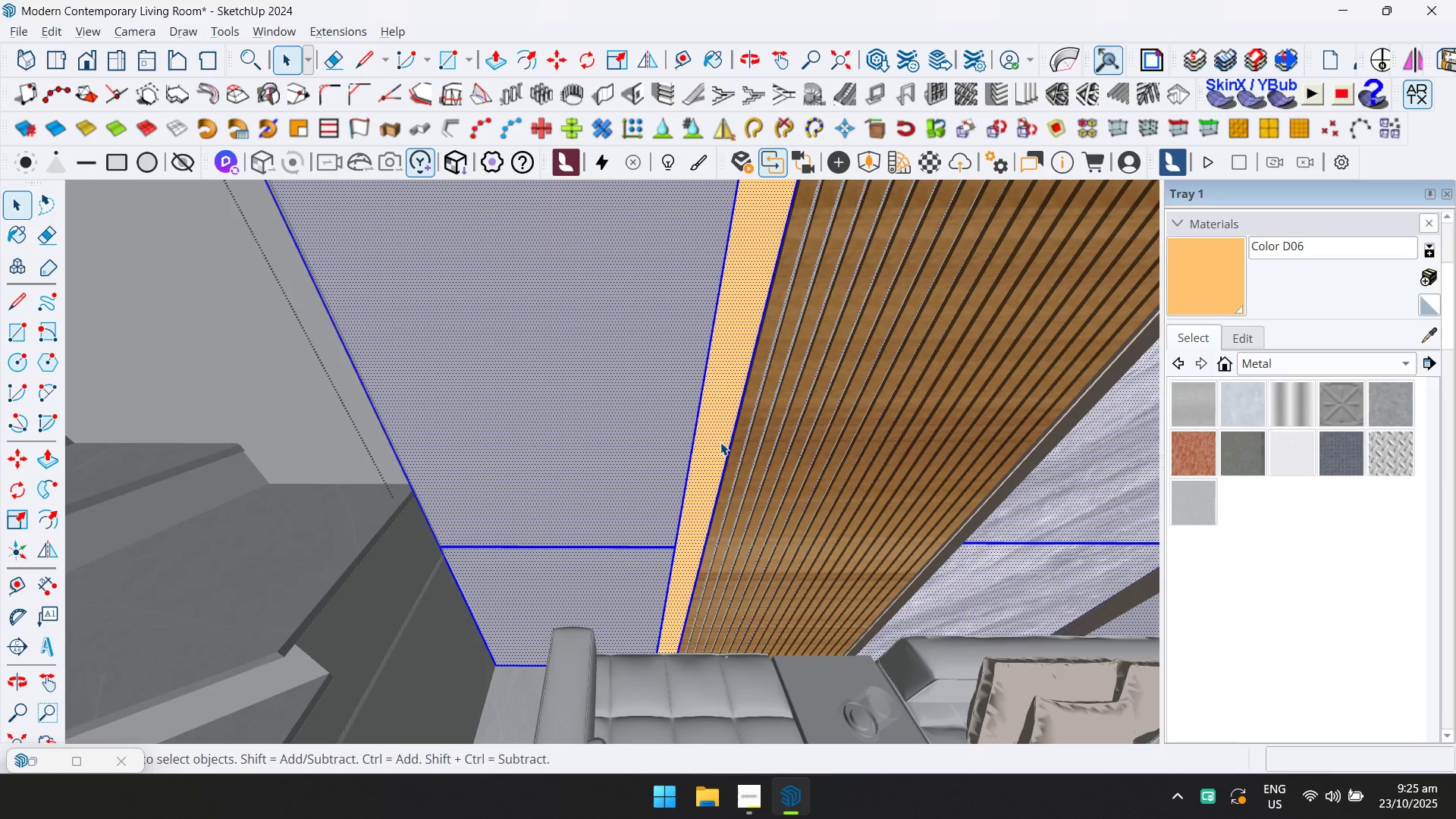 
triple_click([720, 442])
 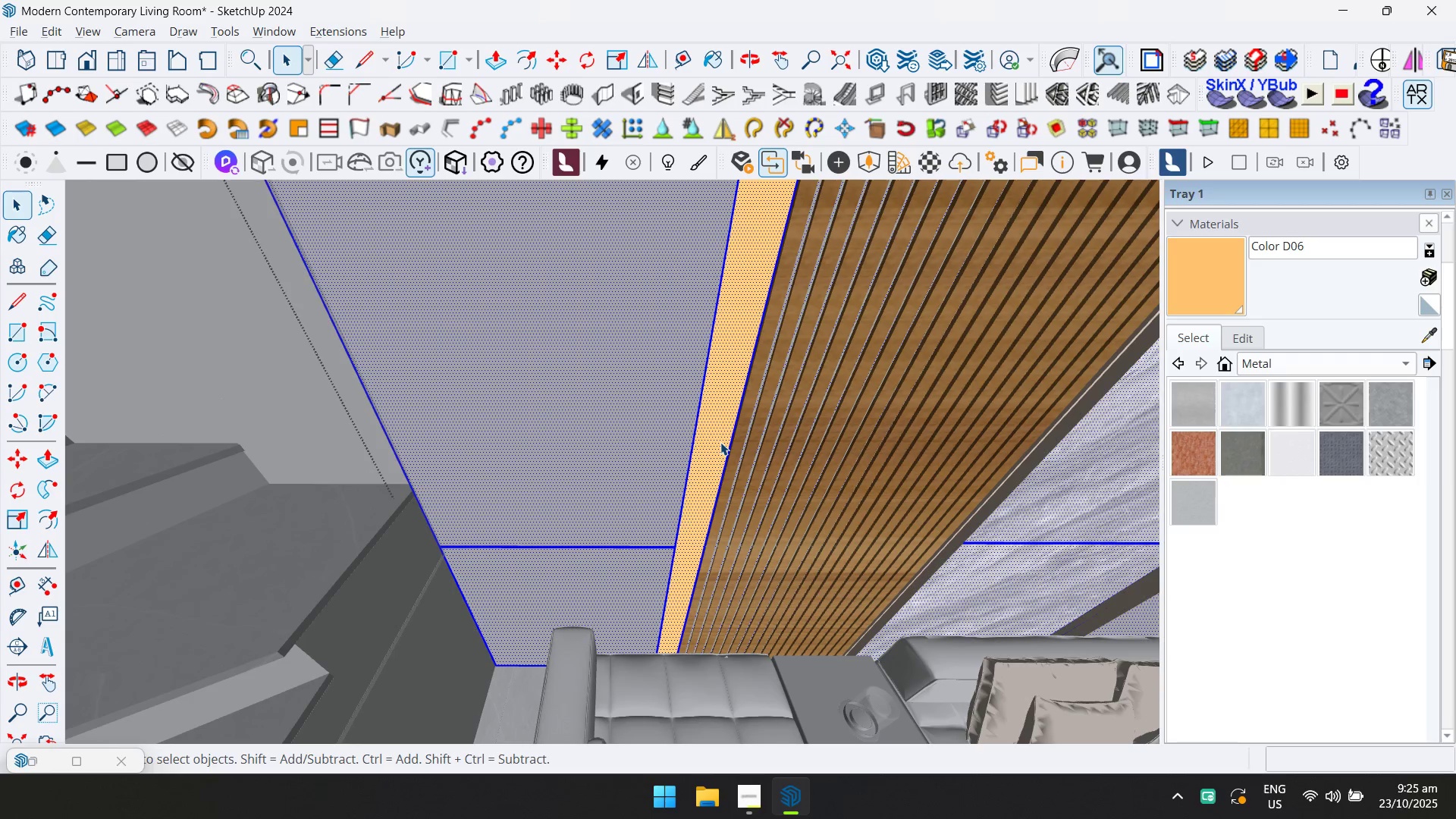 
triple_click([720, 442])
 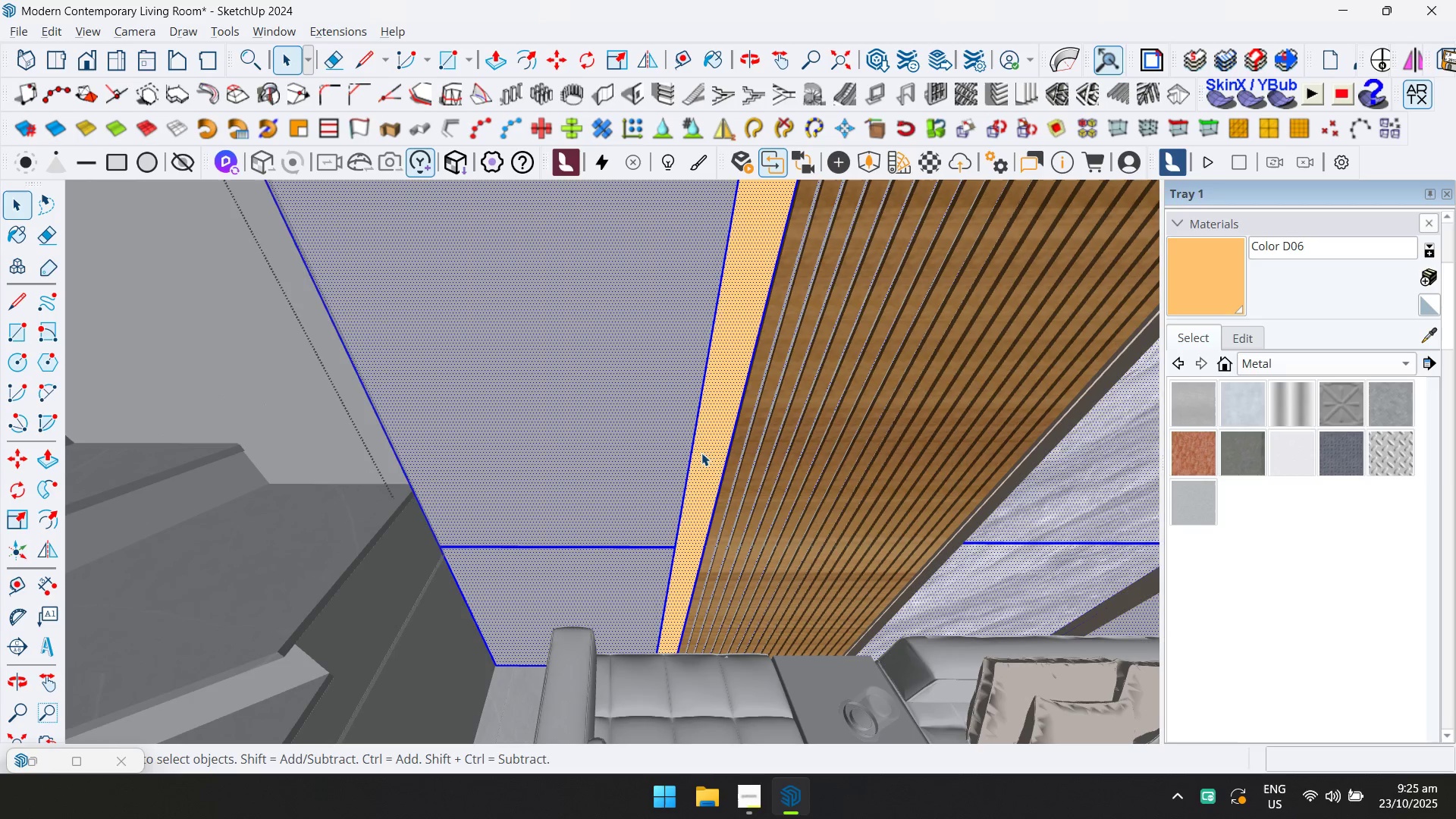 
left_click([695, 455])
 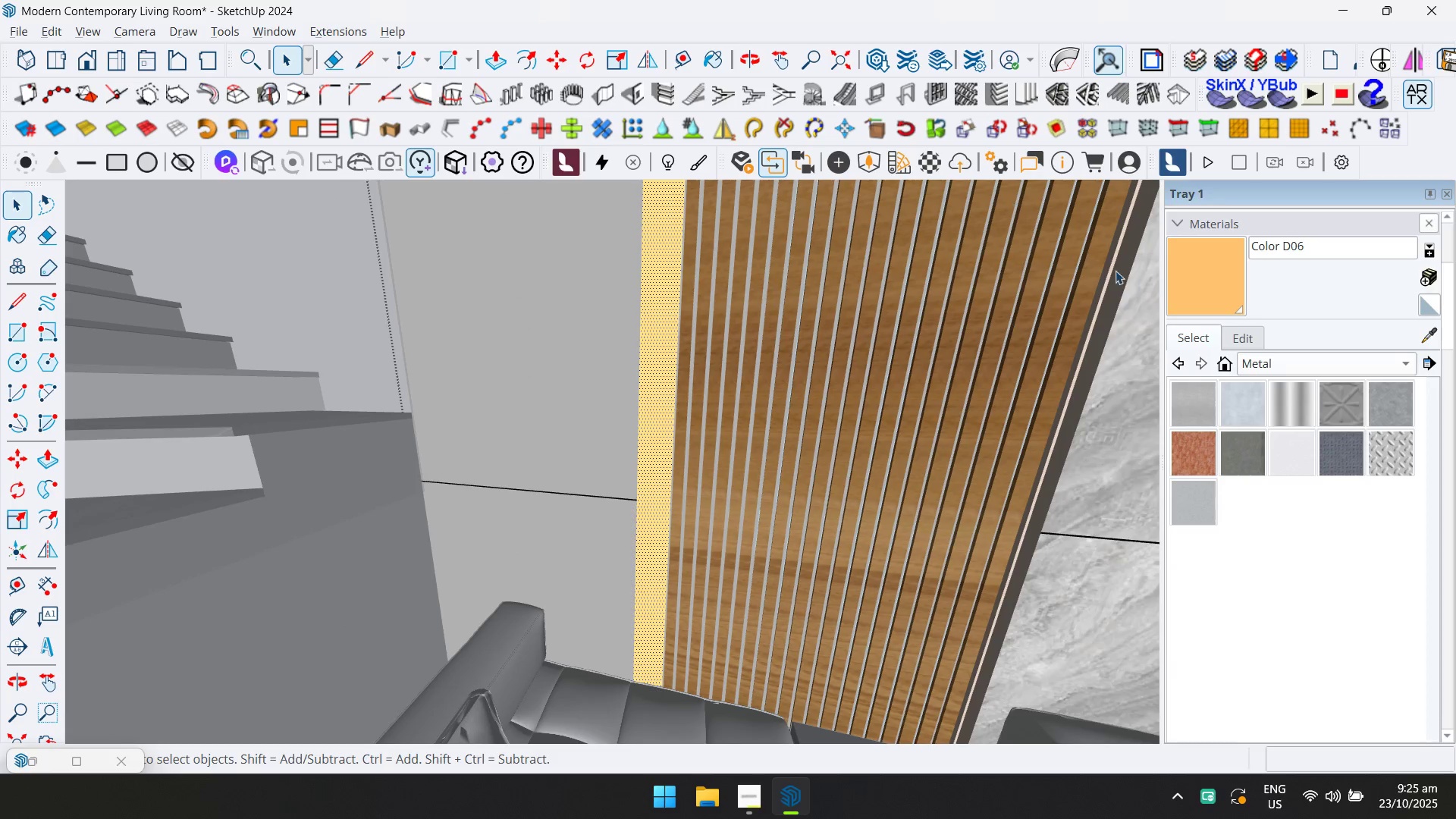 
left_click([1331, 369])
 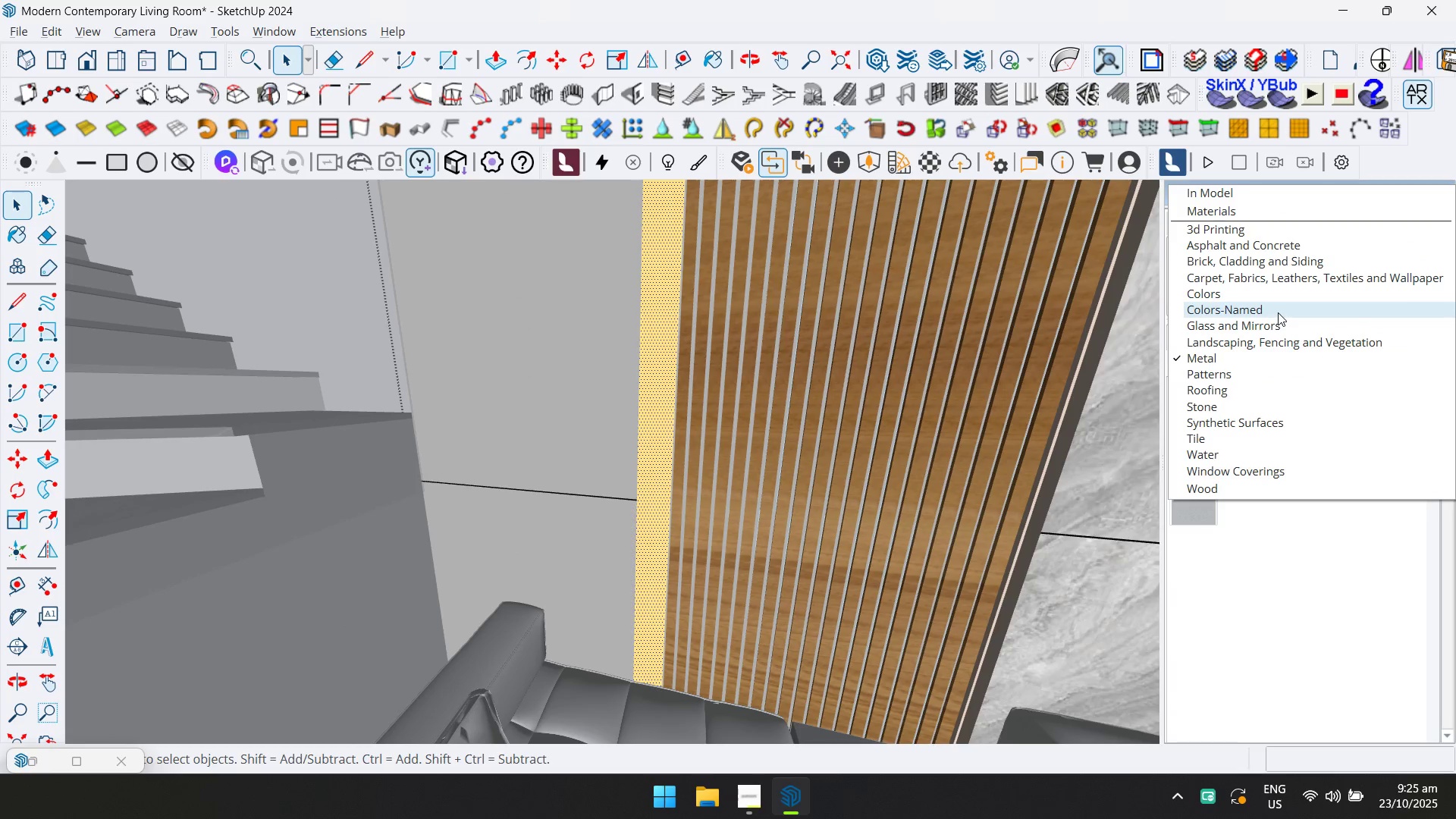 
left_click([1278, 312])
 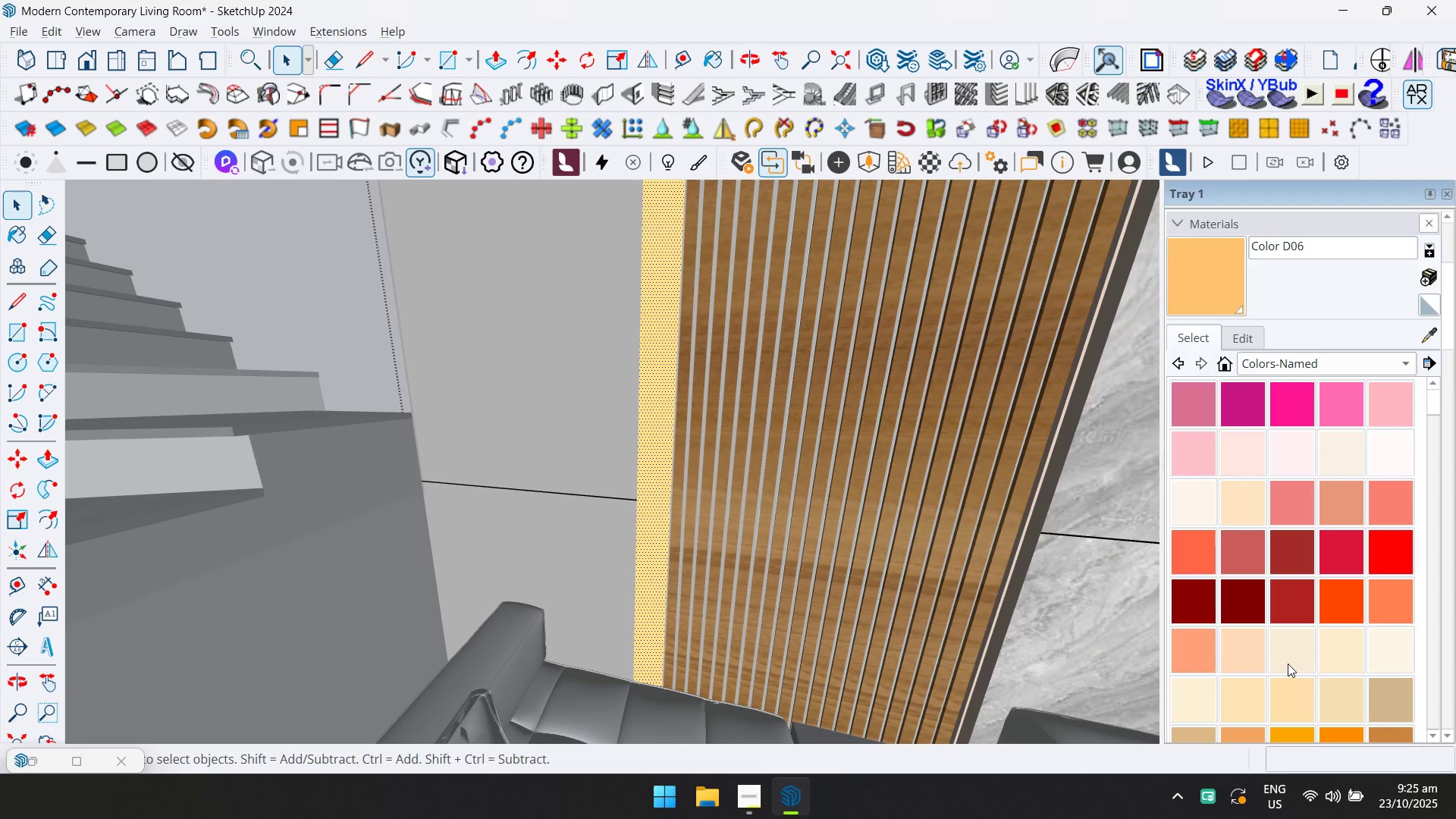 
left_click([1204, 494])
 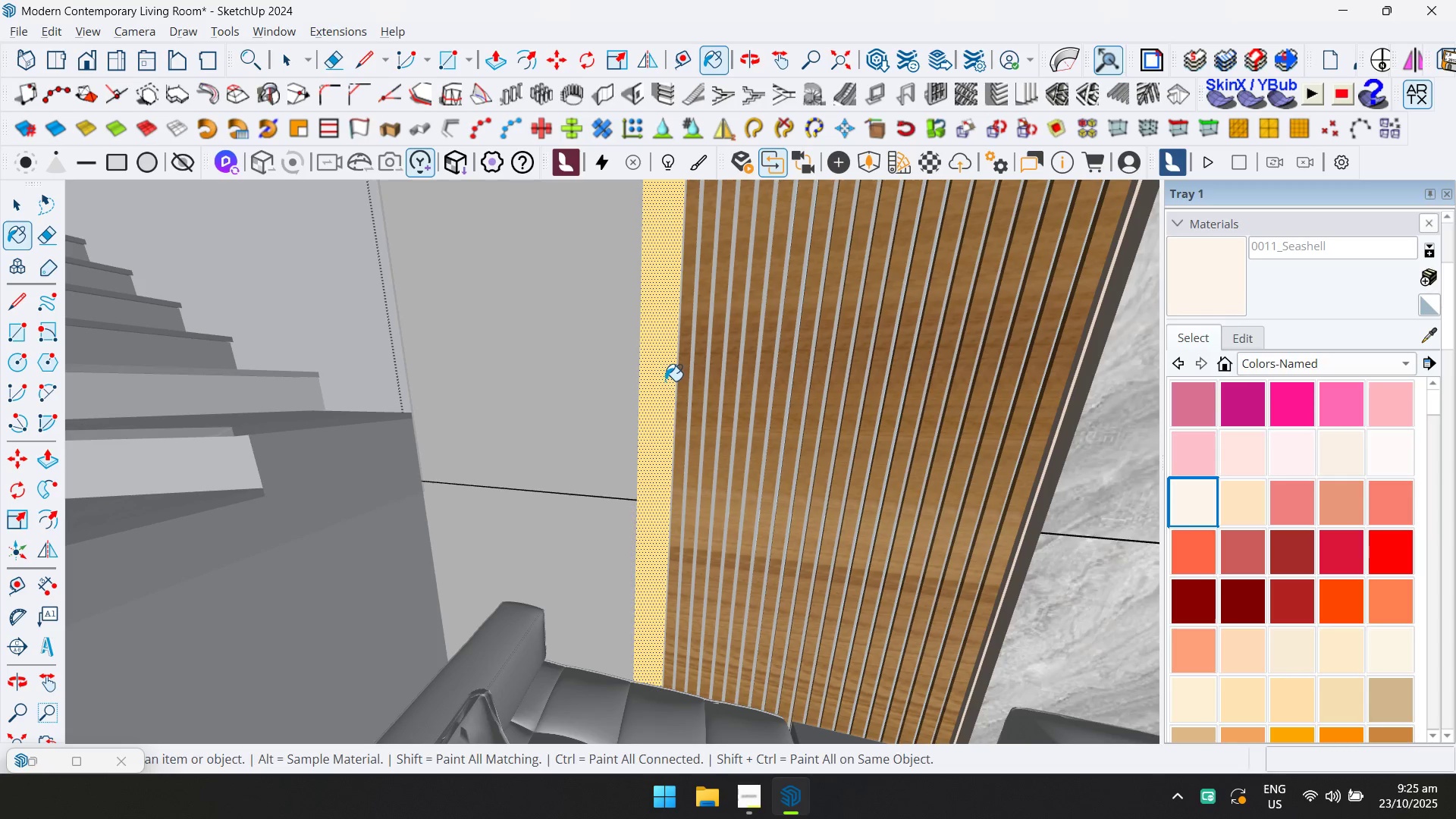 
left_click([665, 381])
 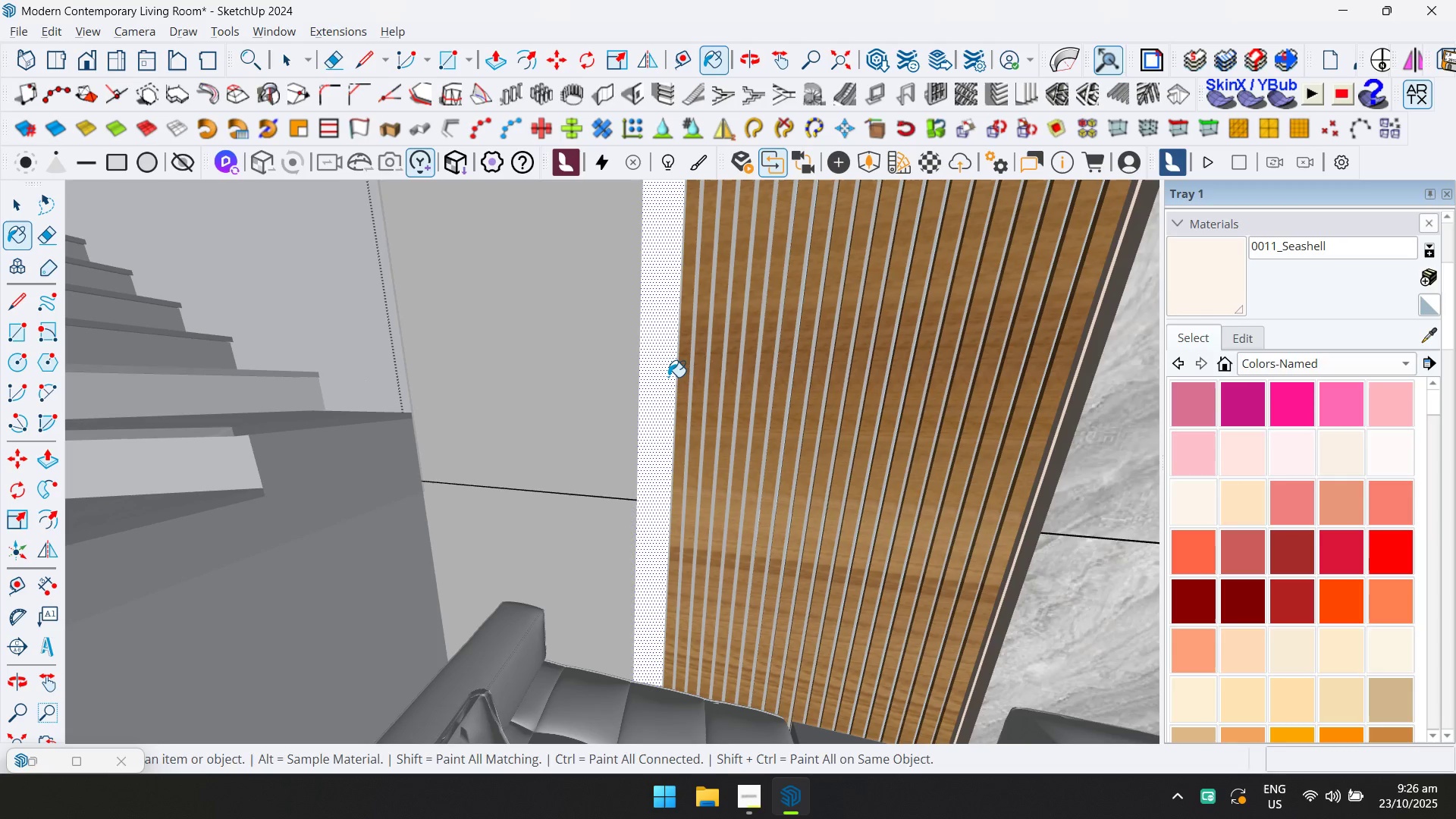 
wait(36.21)
 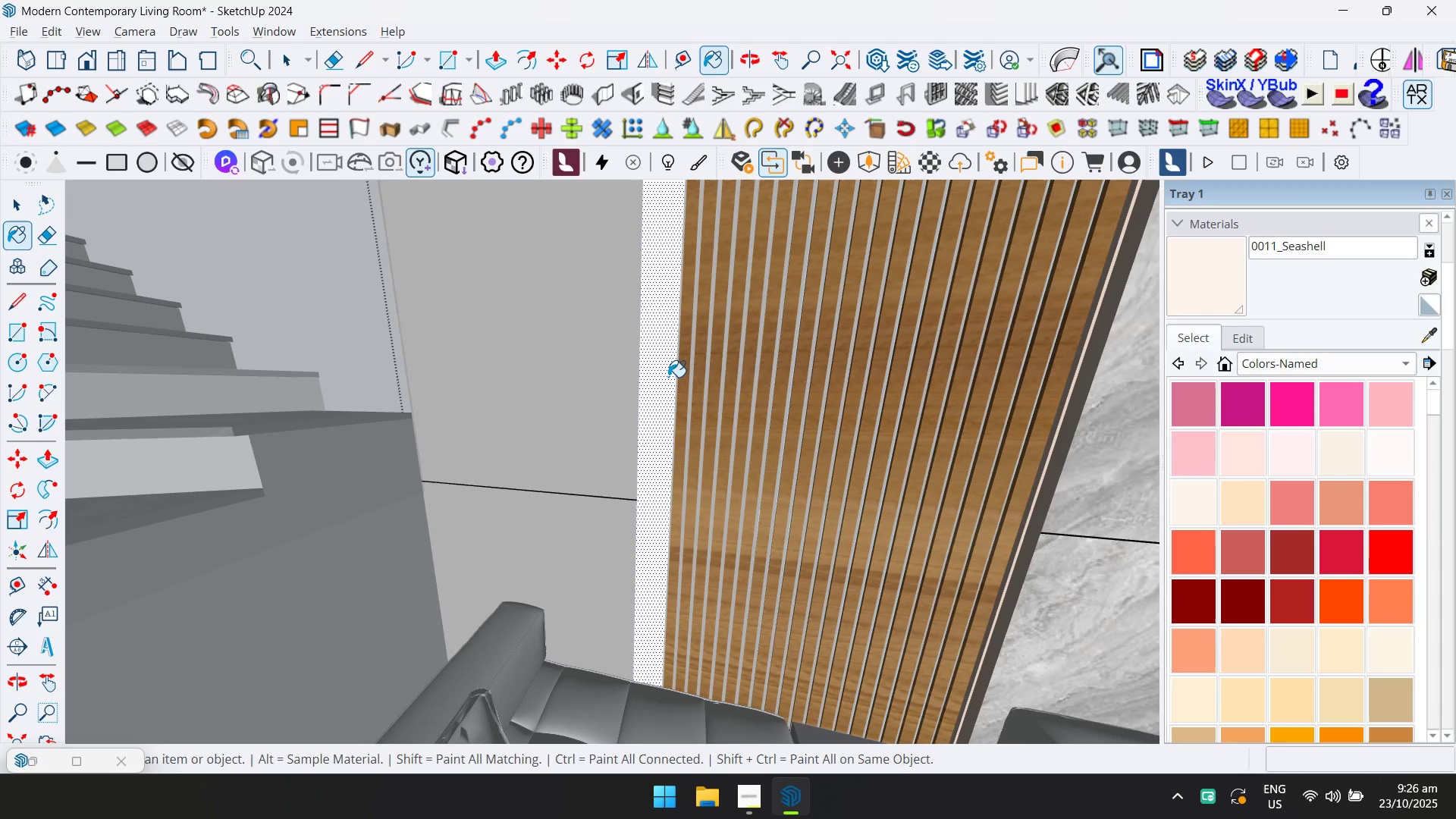 
left_click([921, 163])
 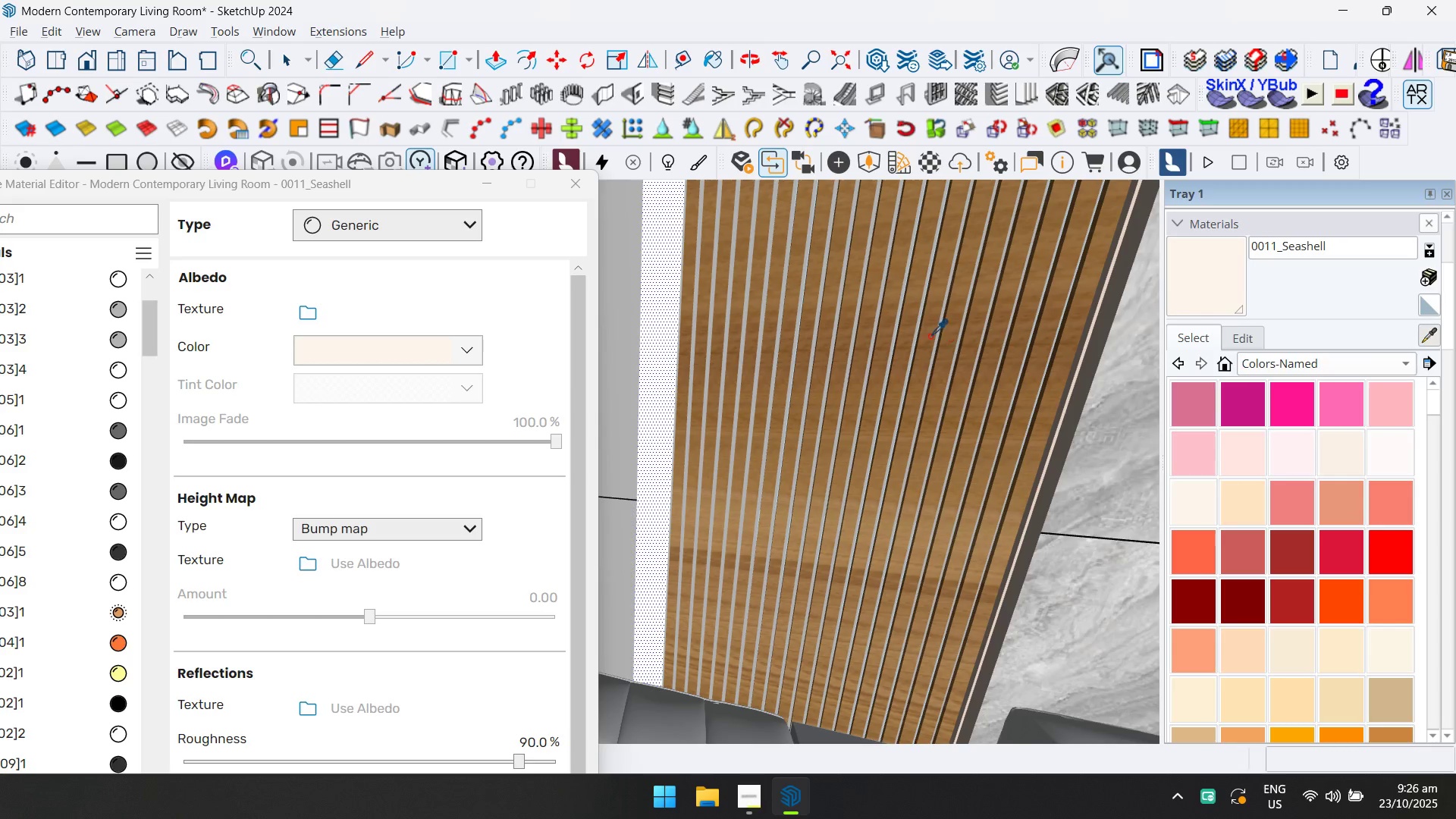 
wait(7.22)
 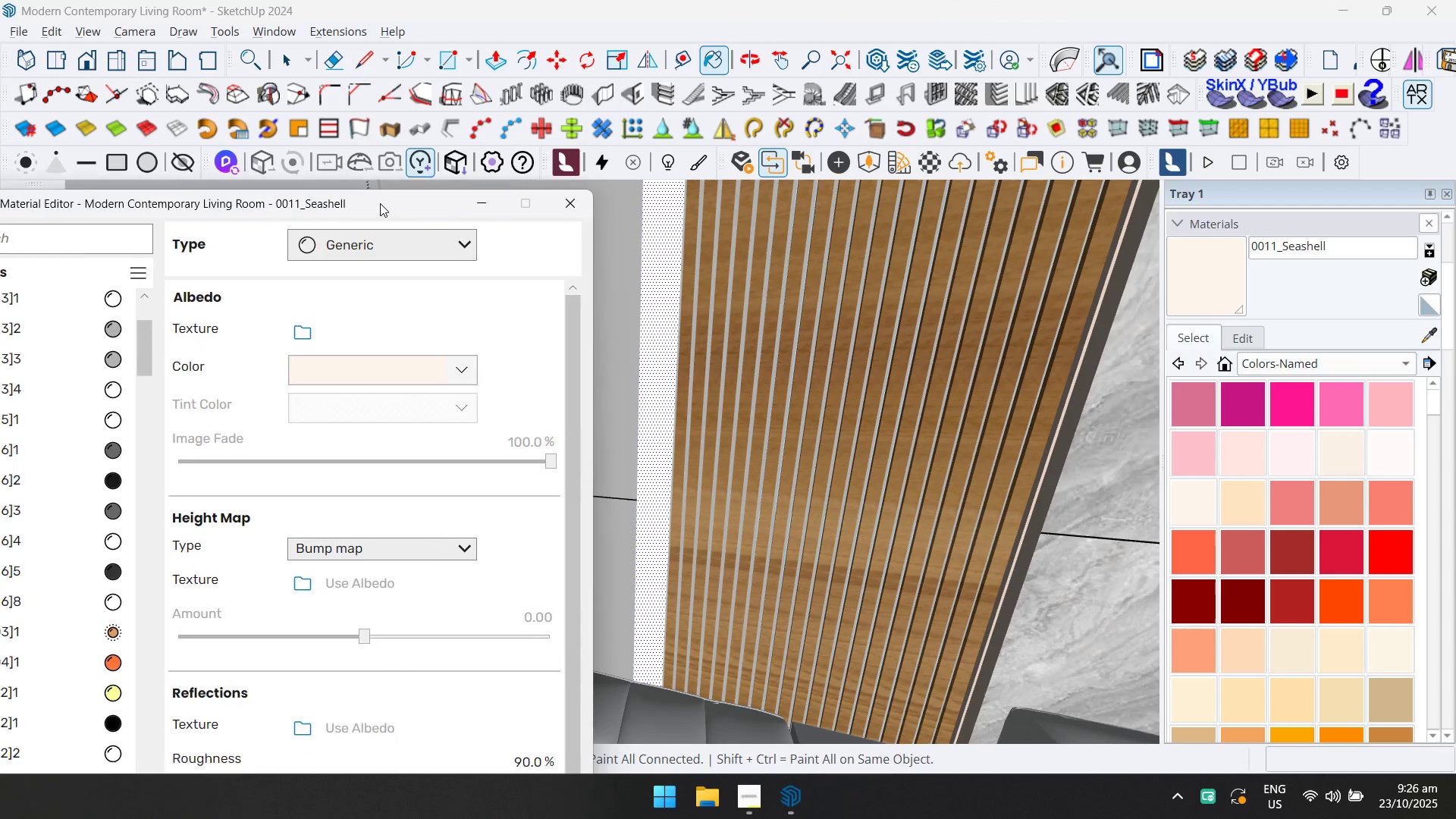 
double_click([427, 220])
 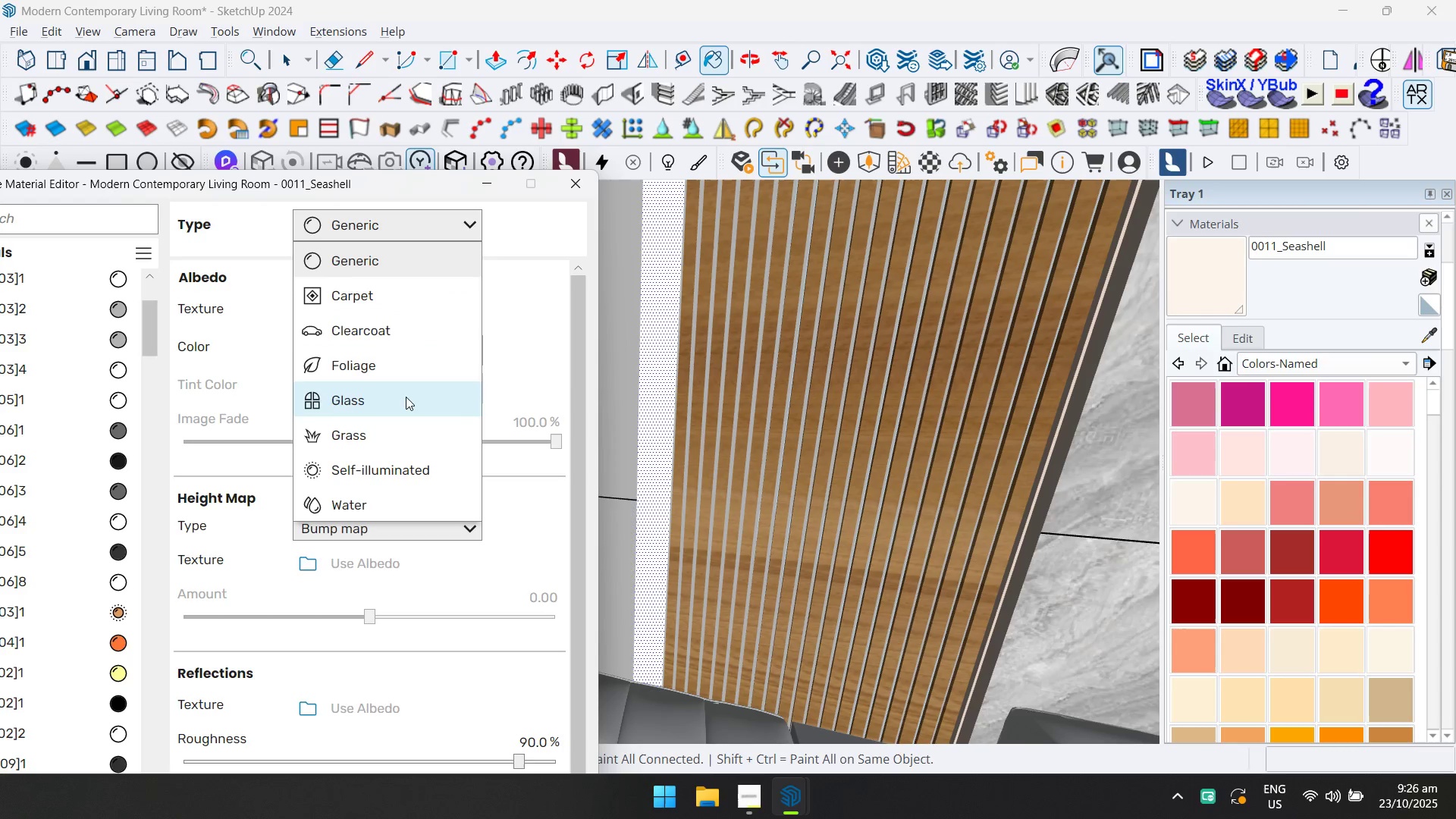 
left_click([383, 475])
 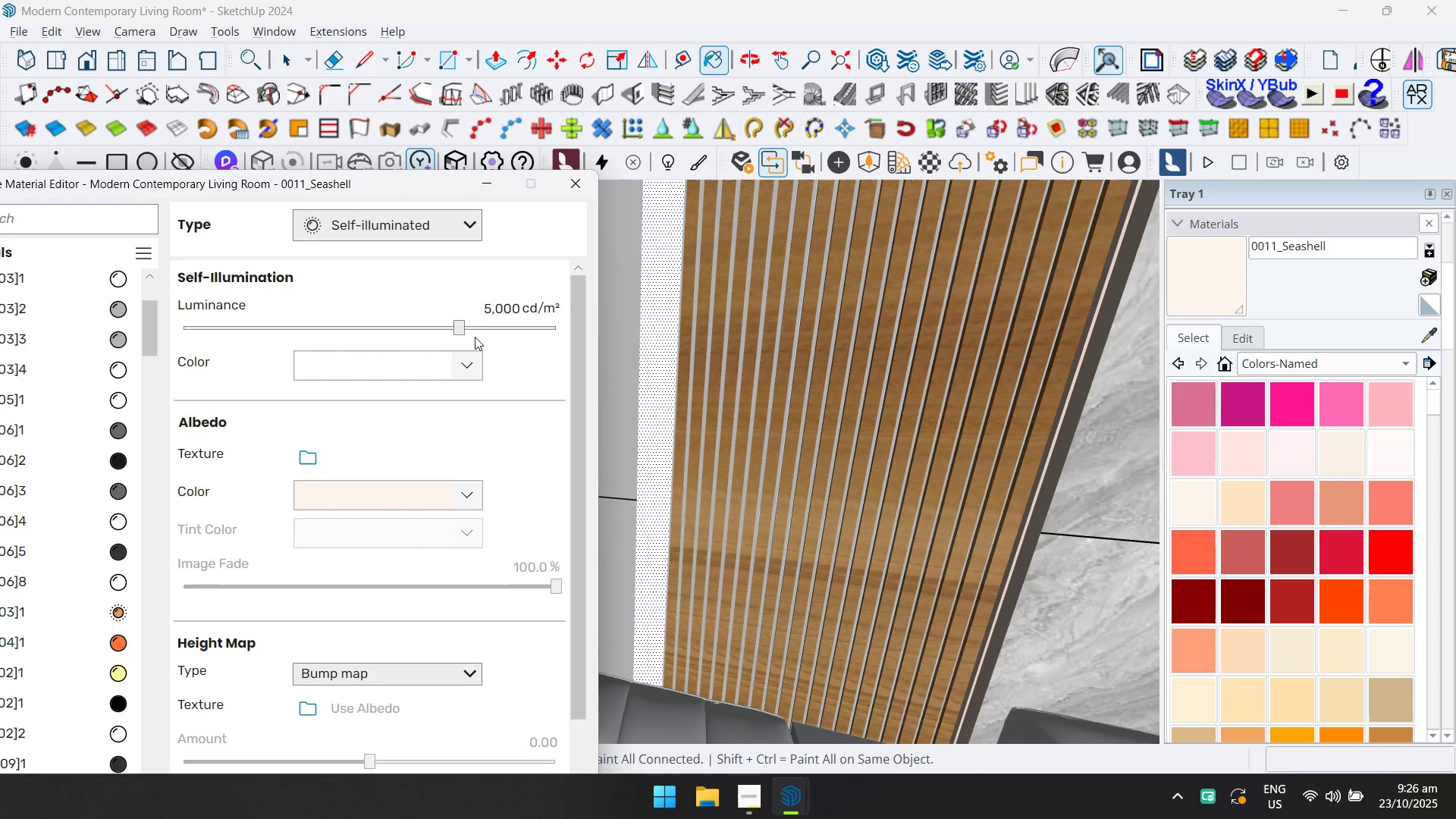 
left_click([475, 332])
 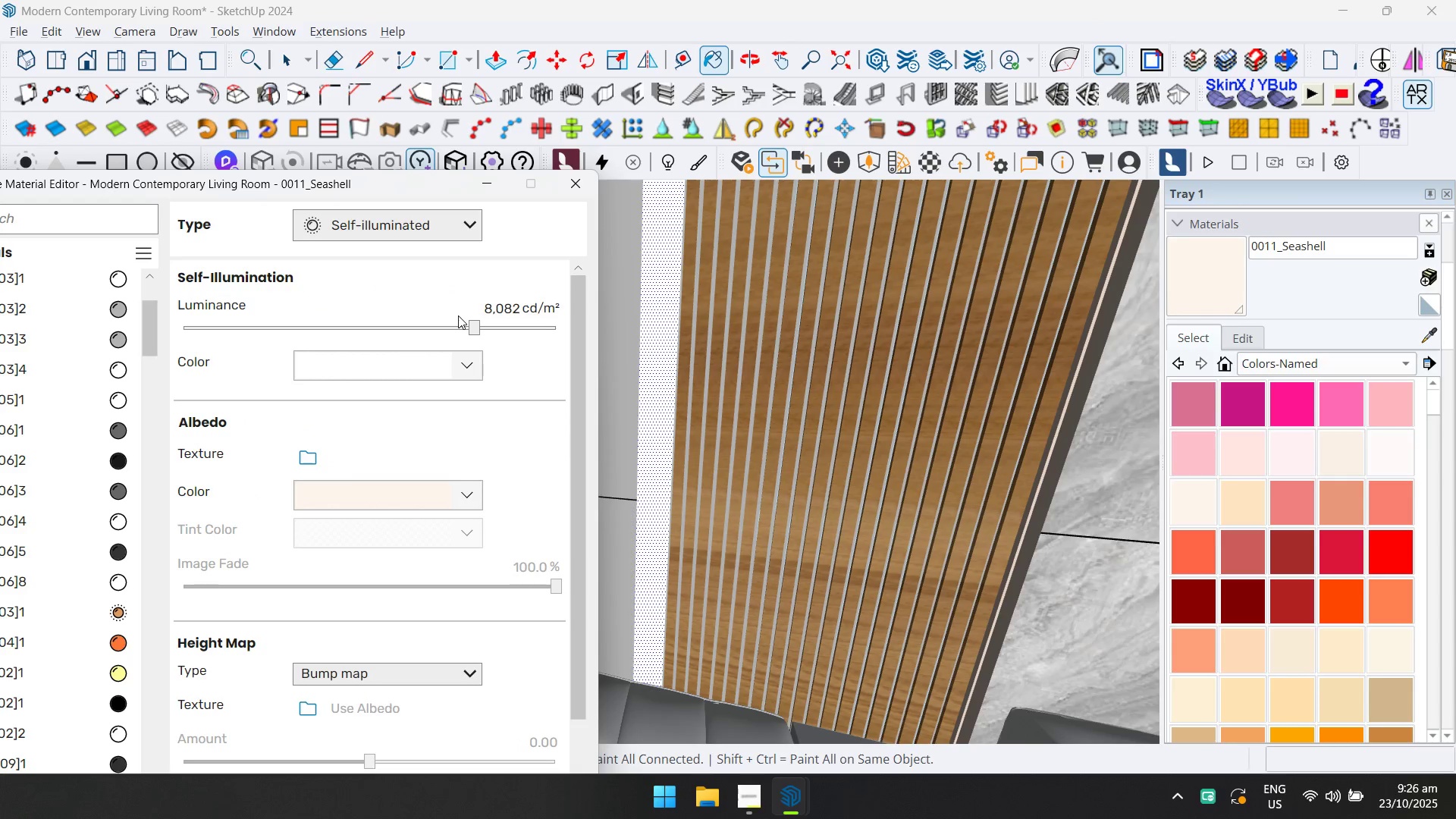 
left_click([466, 325])
 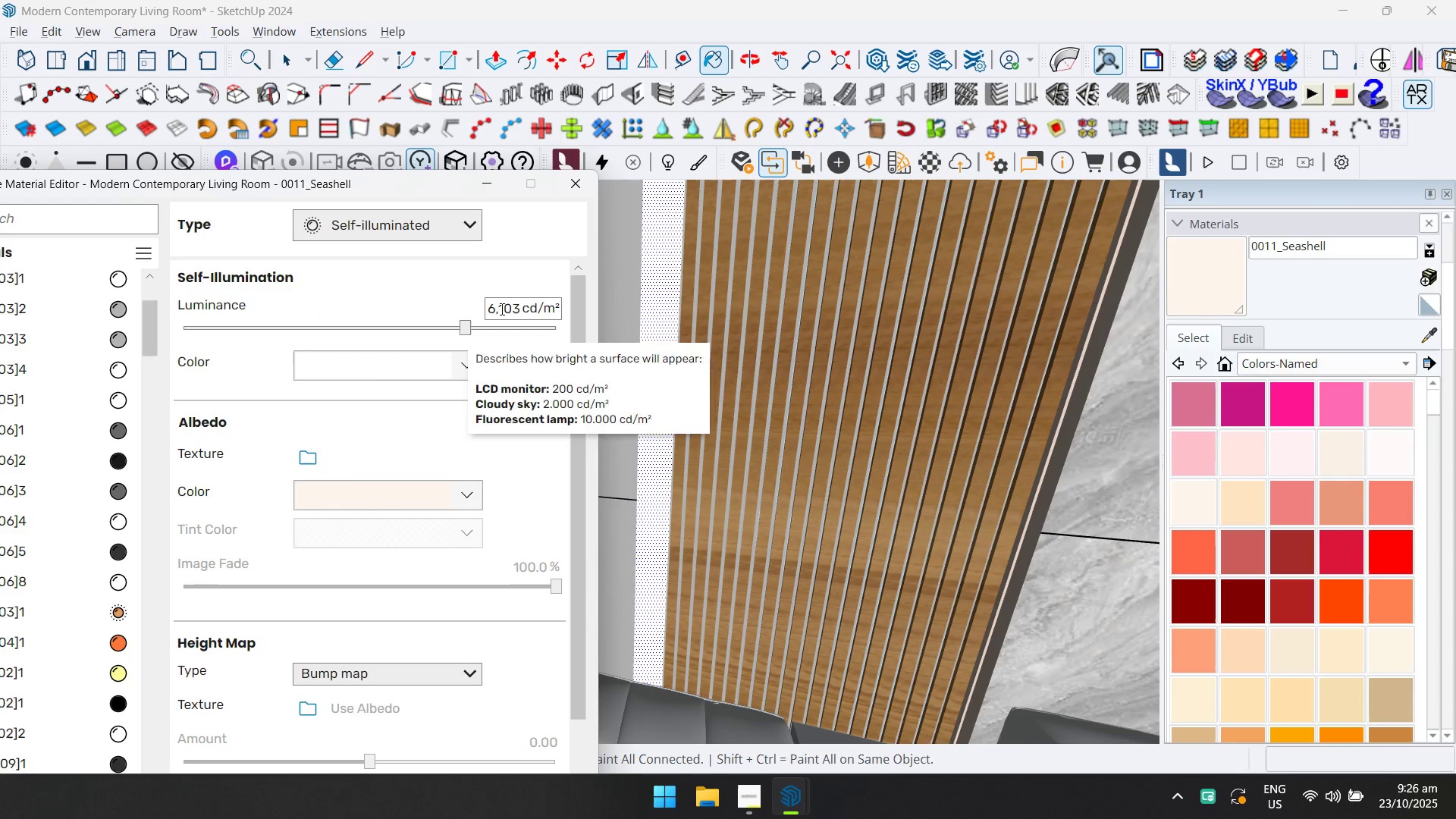 
left_click([572, 192])
 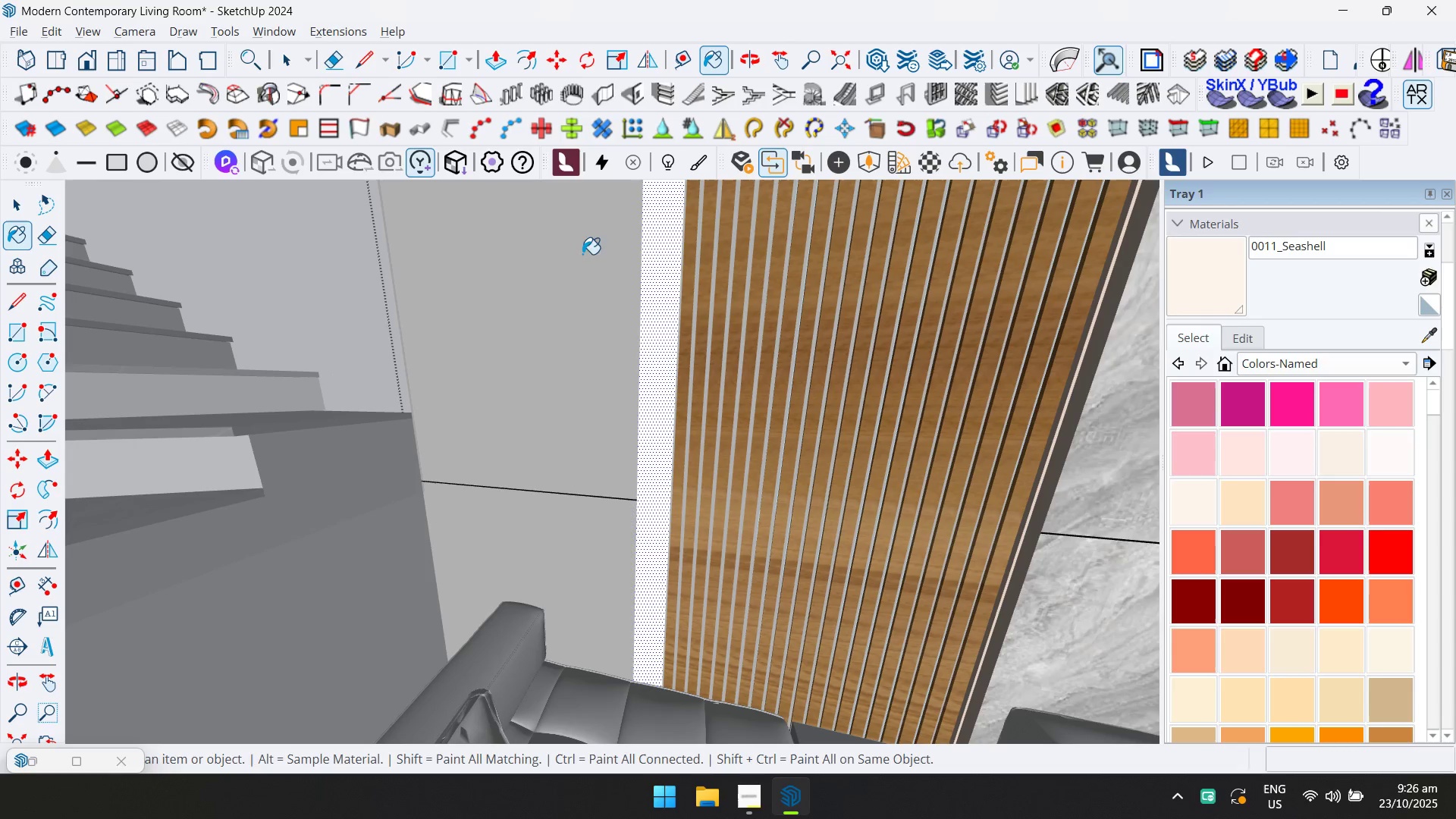 
key(Escape)
 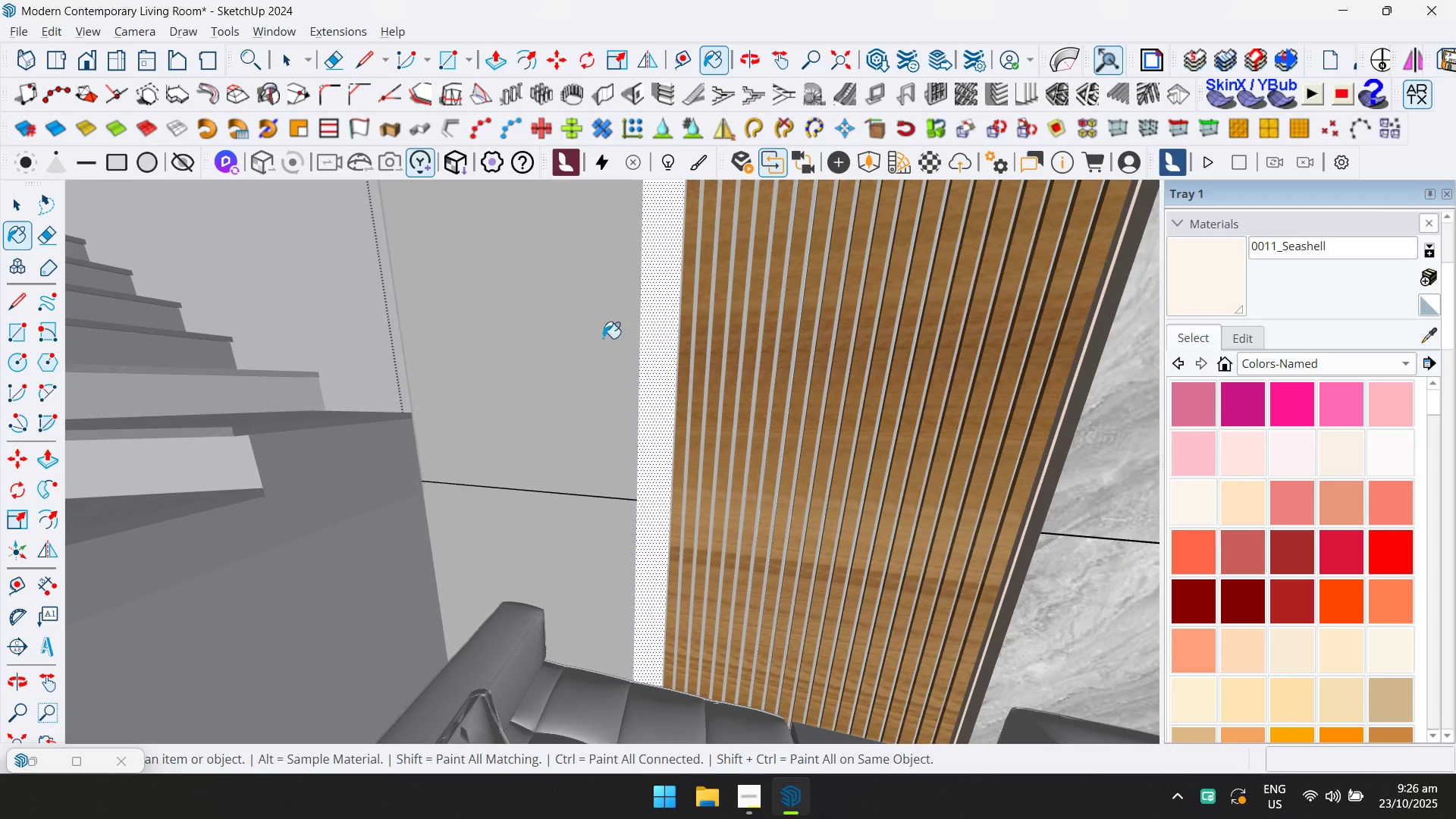 
key(Space)
 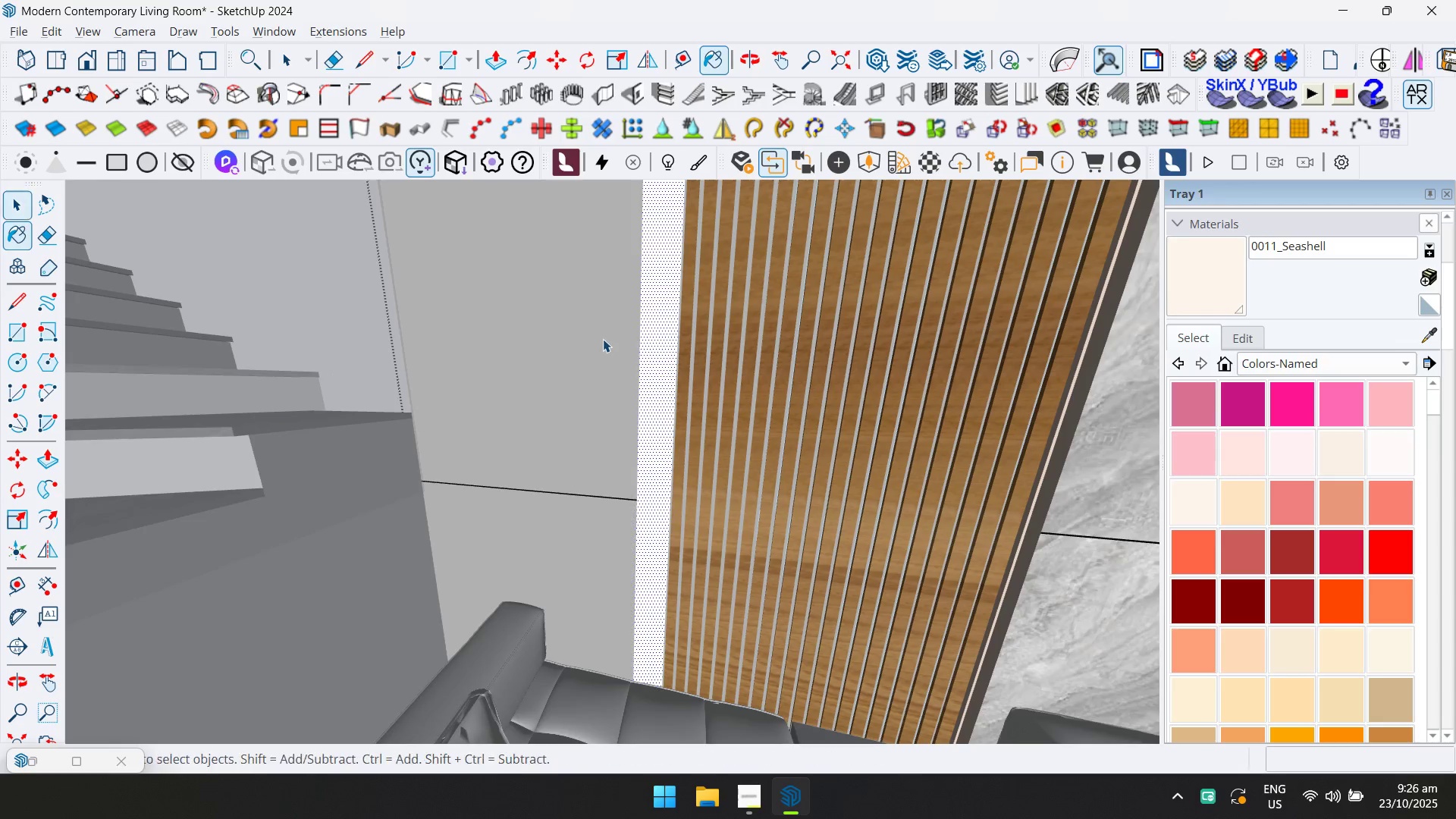 
key(Escape)
 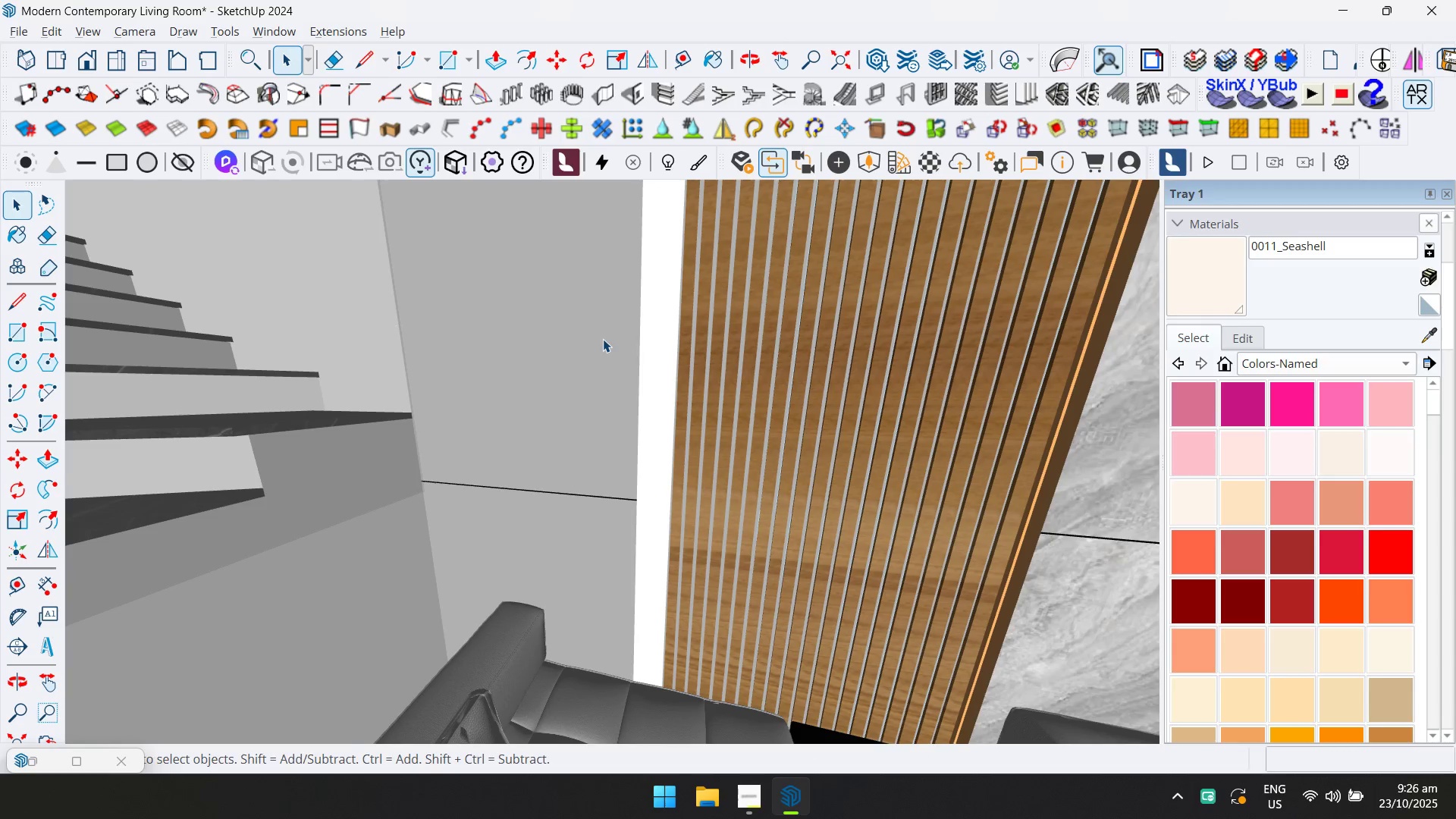 
scroll: coordinate [745, 355], scroll_direction: up, amount: 12.0
 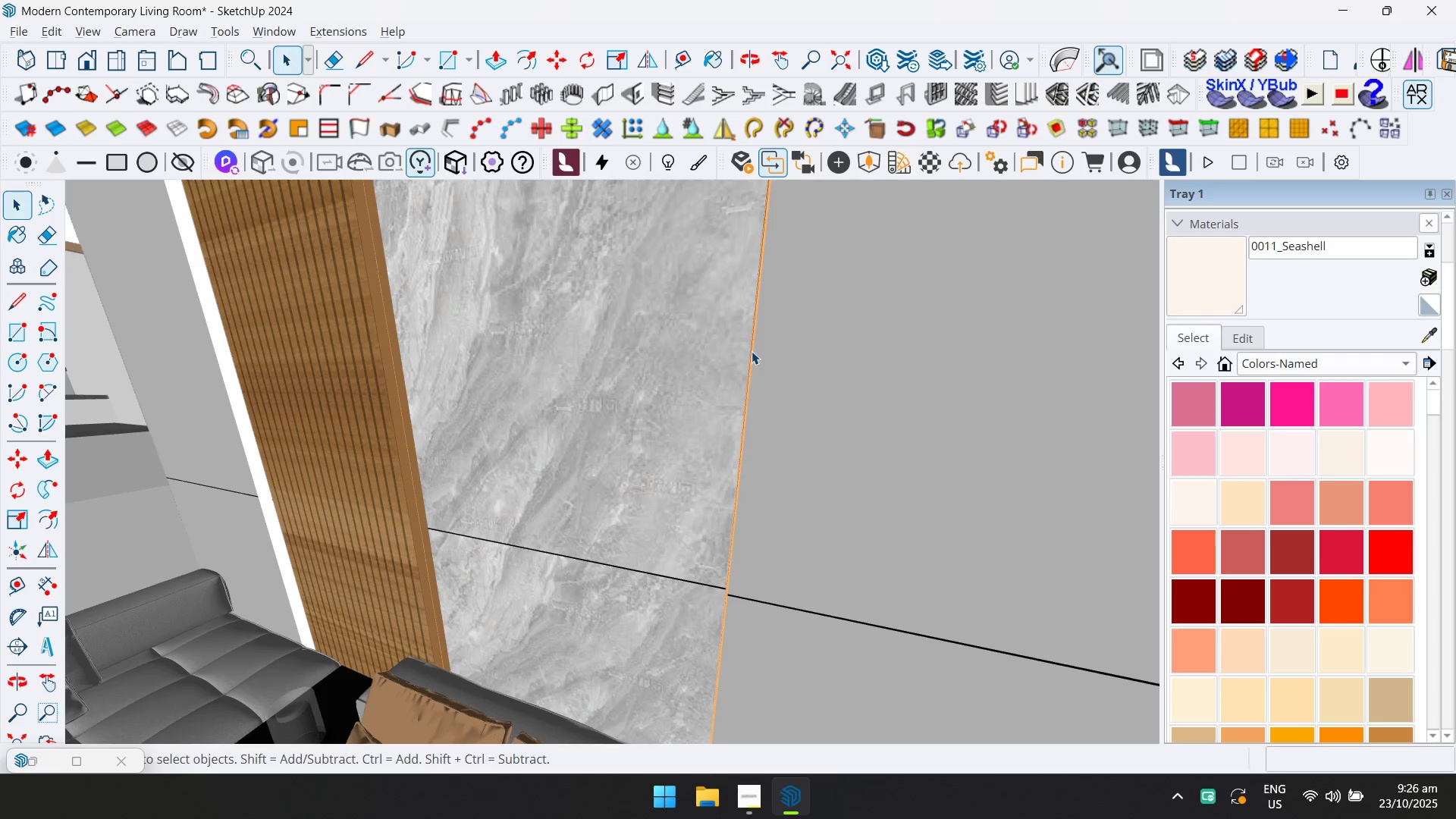 
double_click([752, 350])
 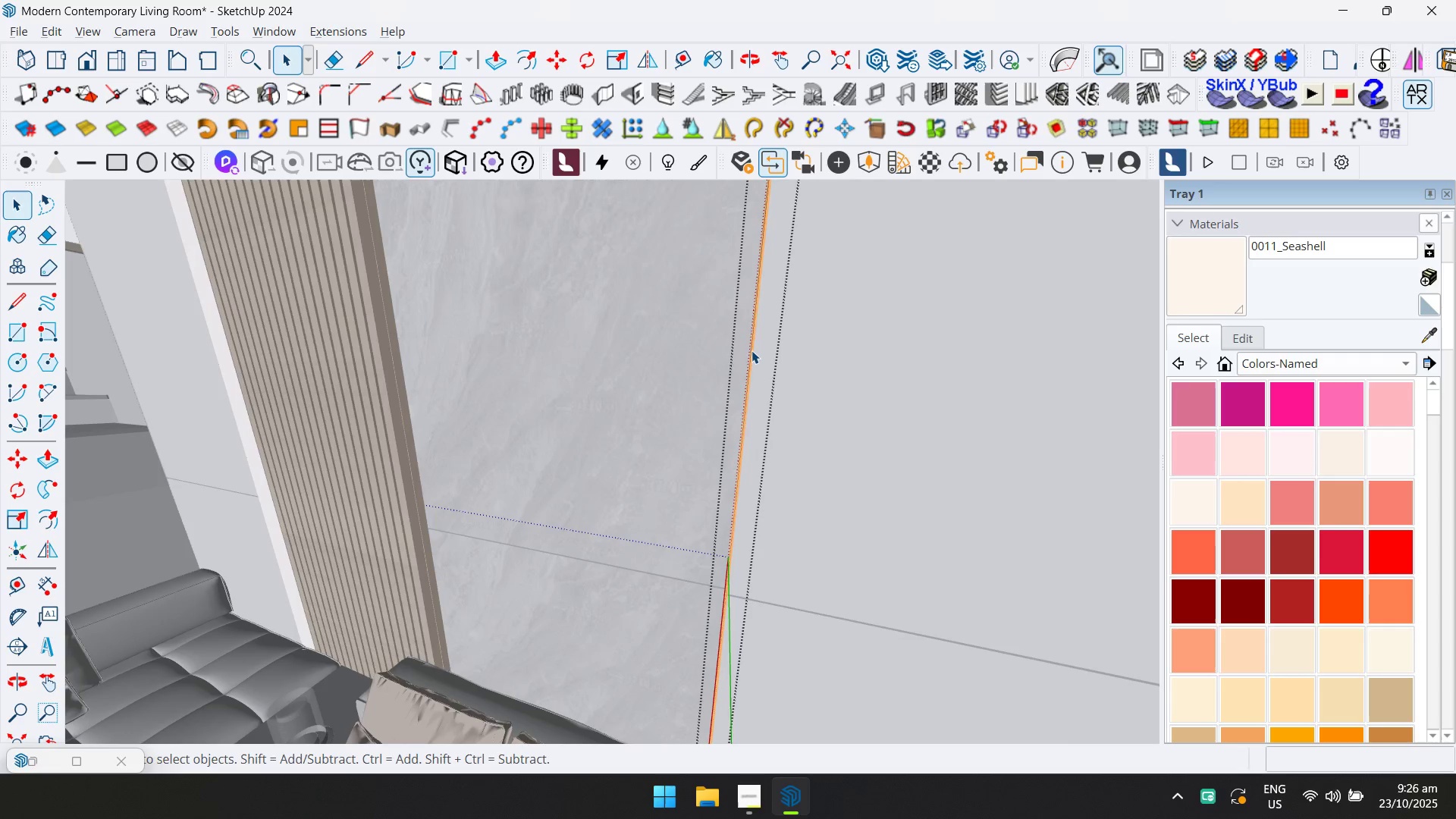 
double_click([752, 350])
 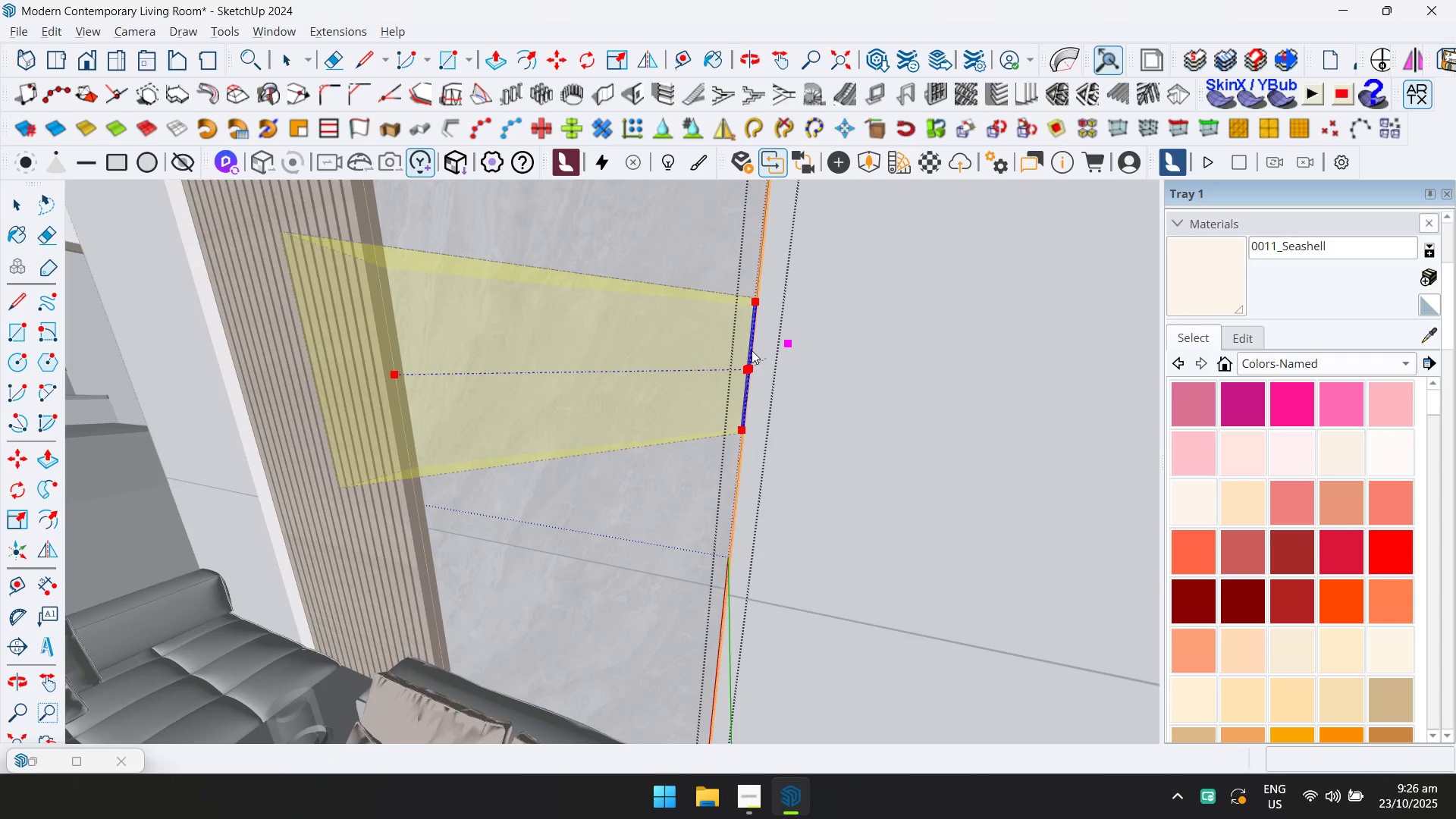 
key(Control+ControlLeft)
 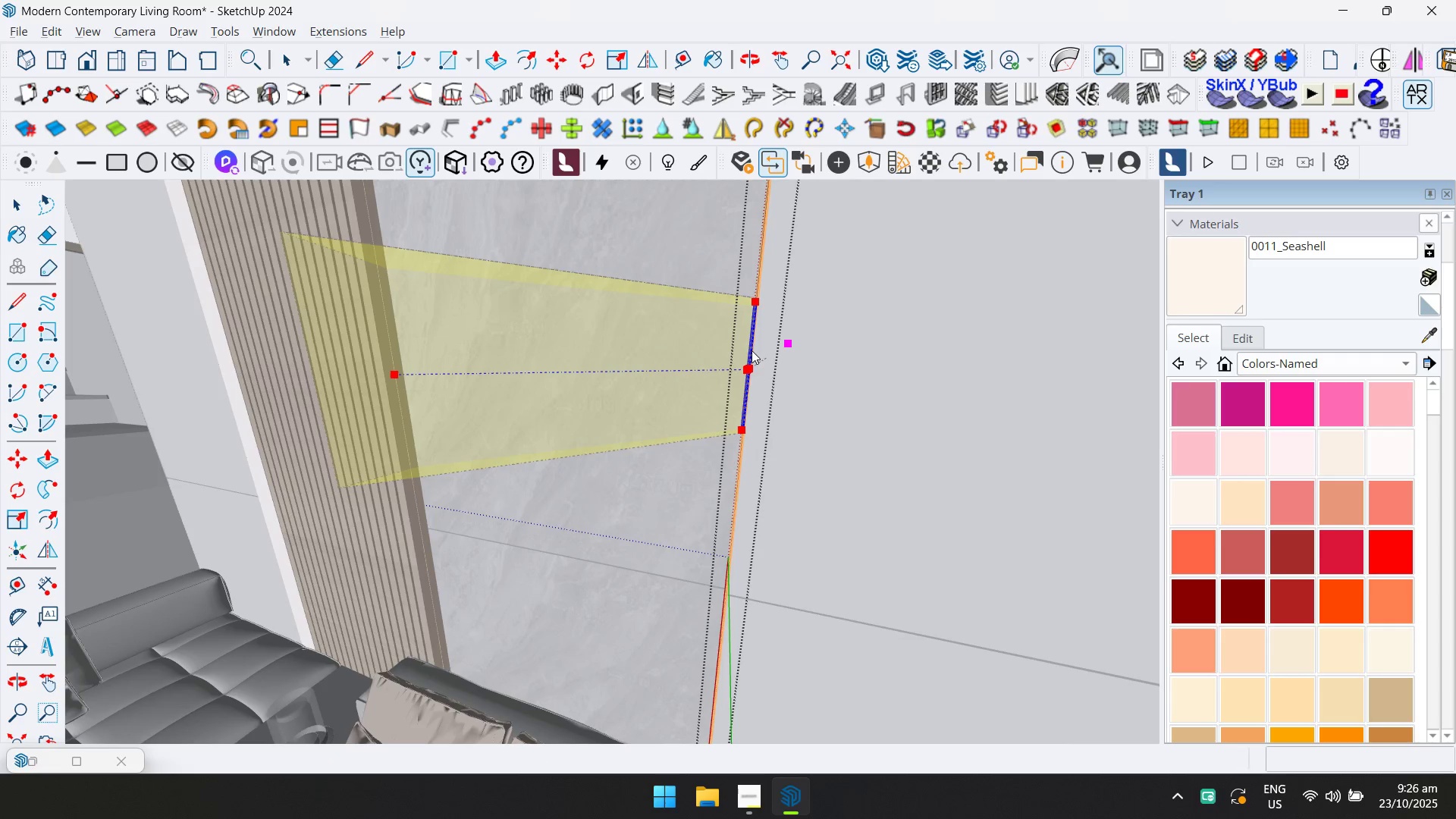 
key(Escape)
 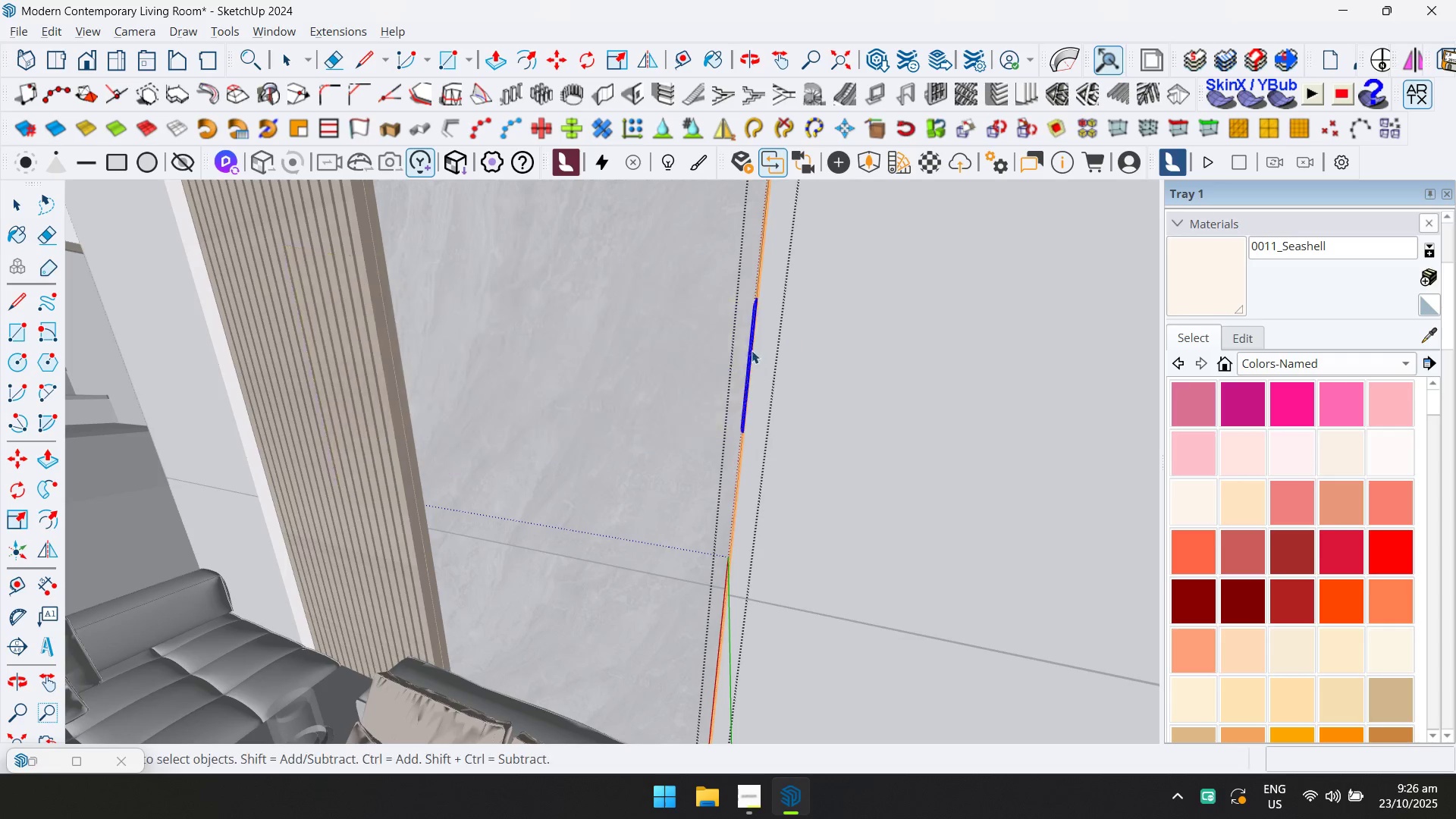 
key(Escape)
 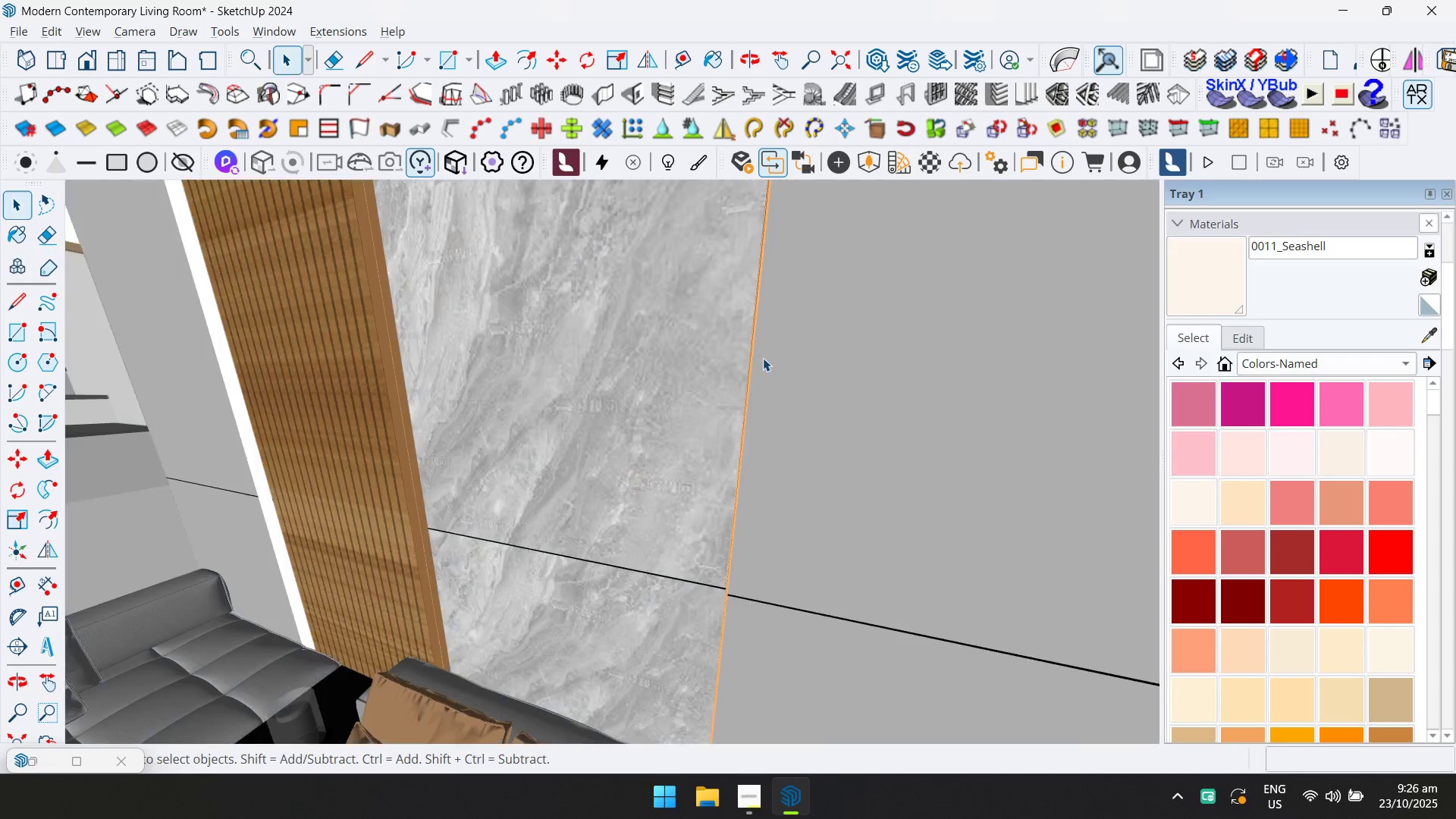 
scroll: coordinate [686, 376], scroll_direction: down, amount: 11.0
 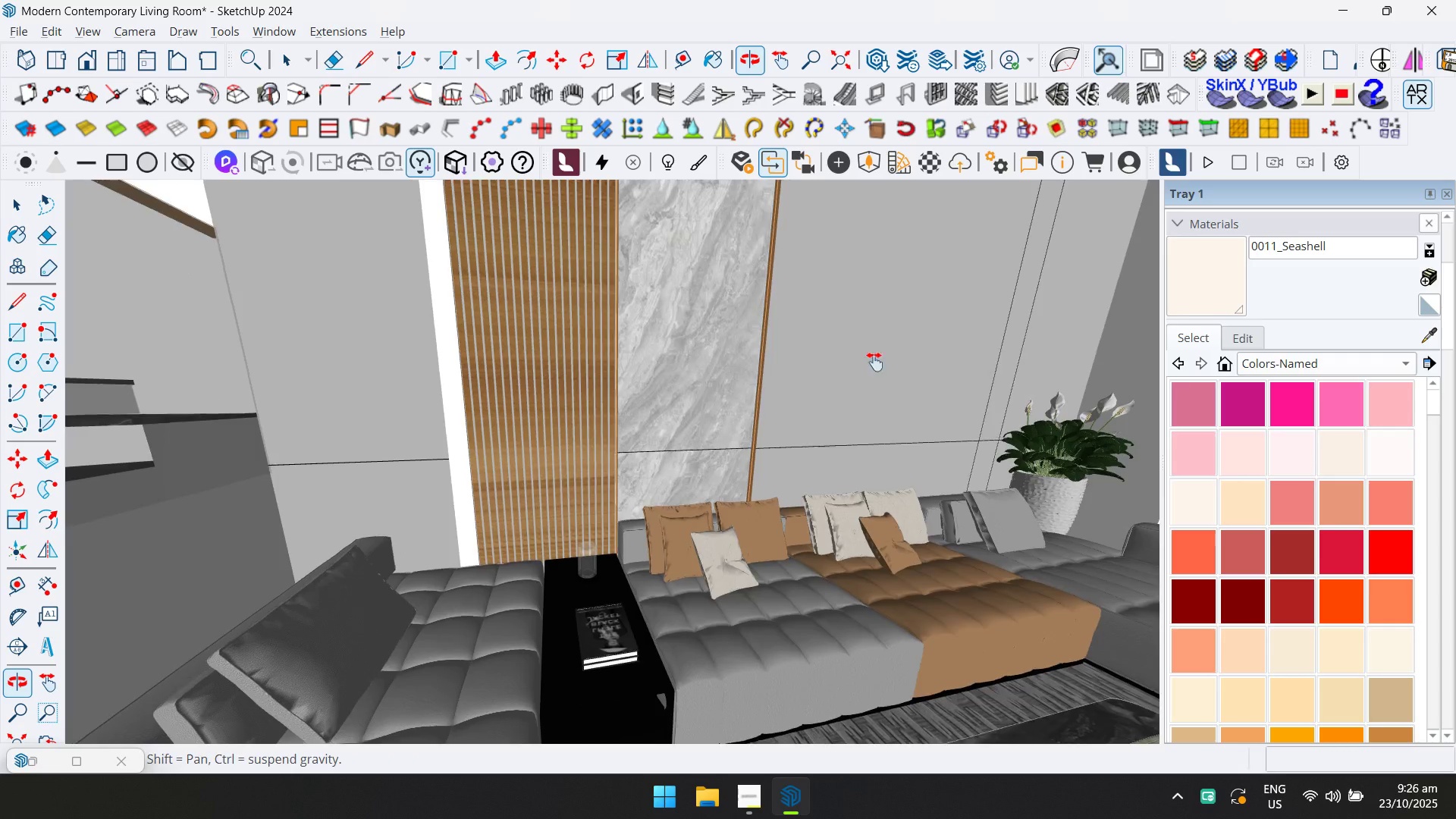 
key(Escape)
 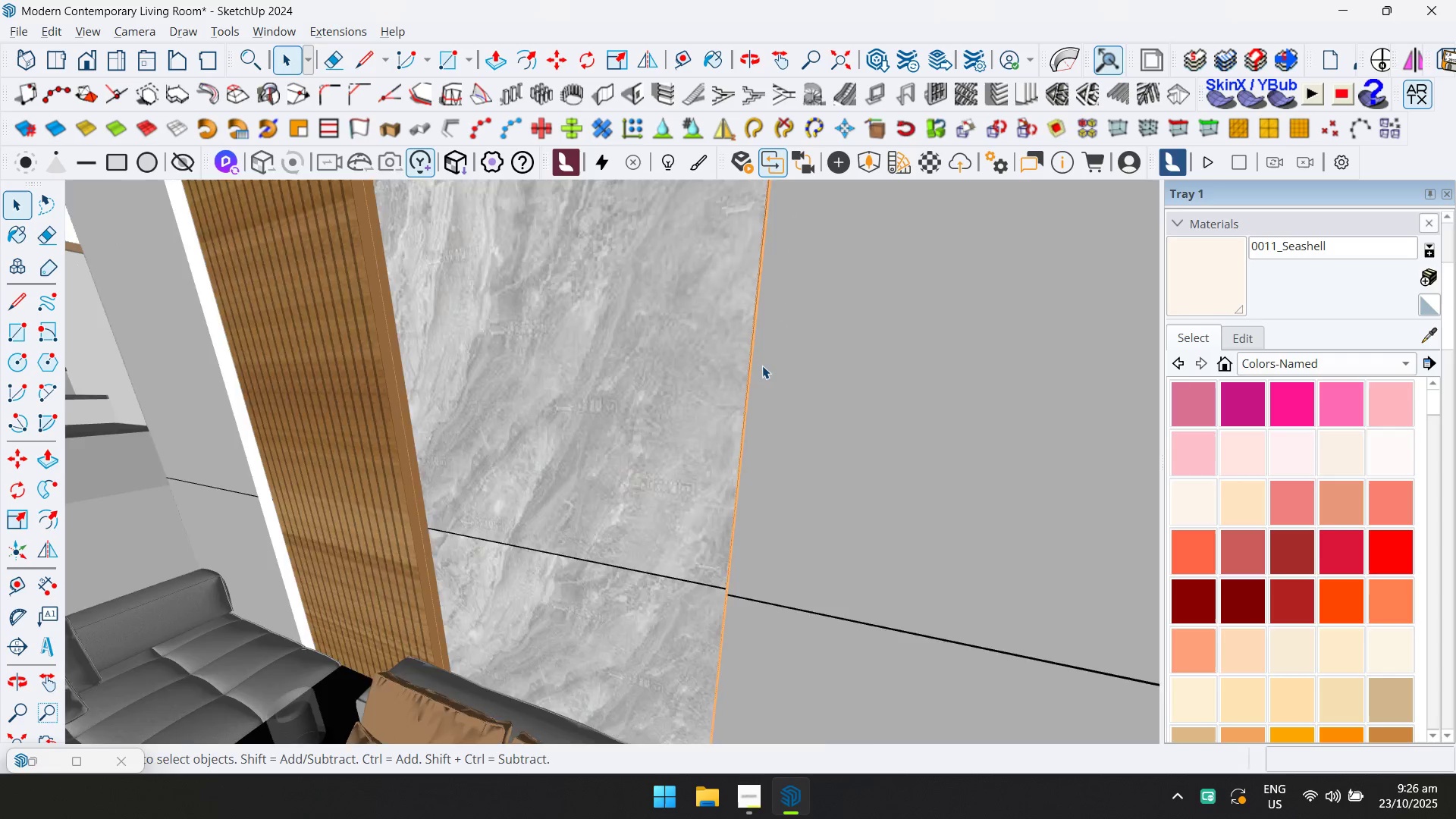 
key(Escape)
 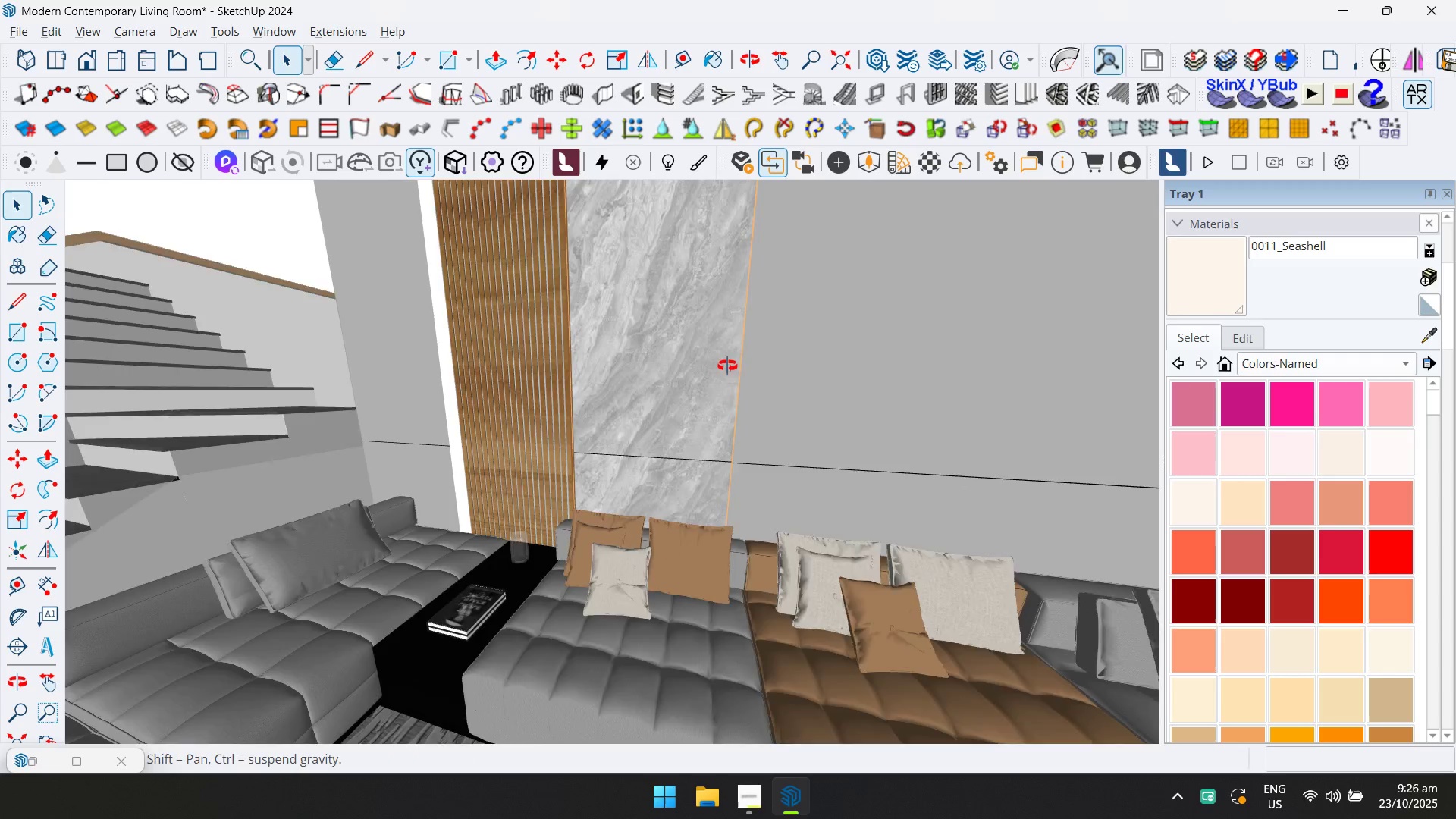 
hold_key(key=ShiftLeft, duration=0.38)
 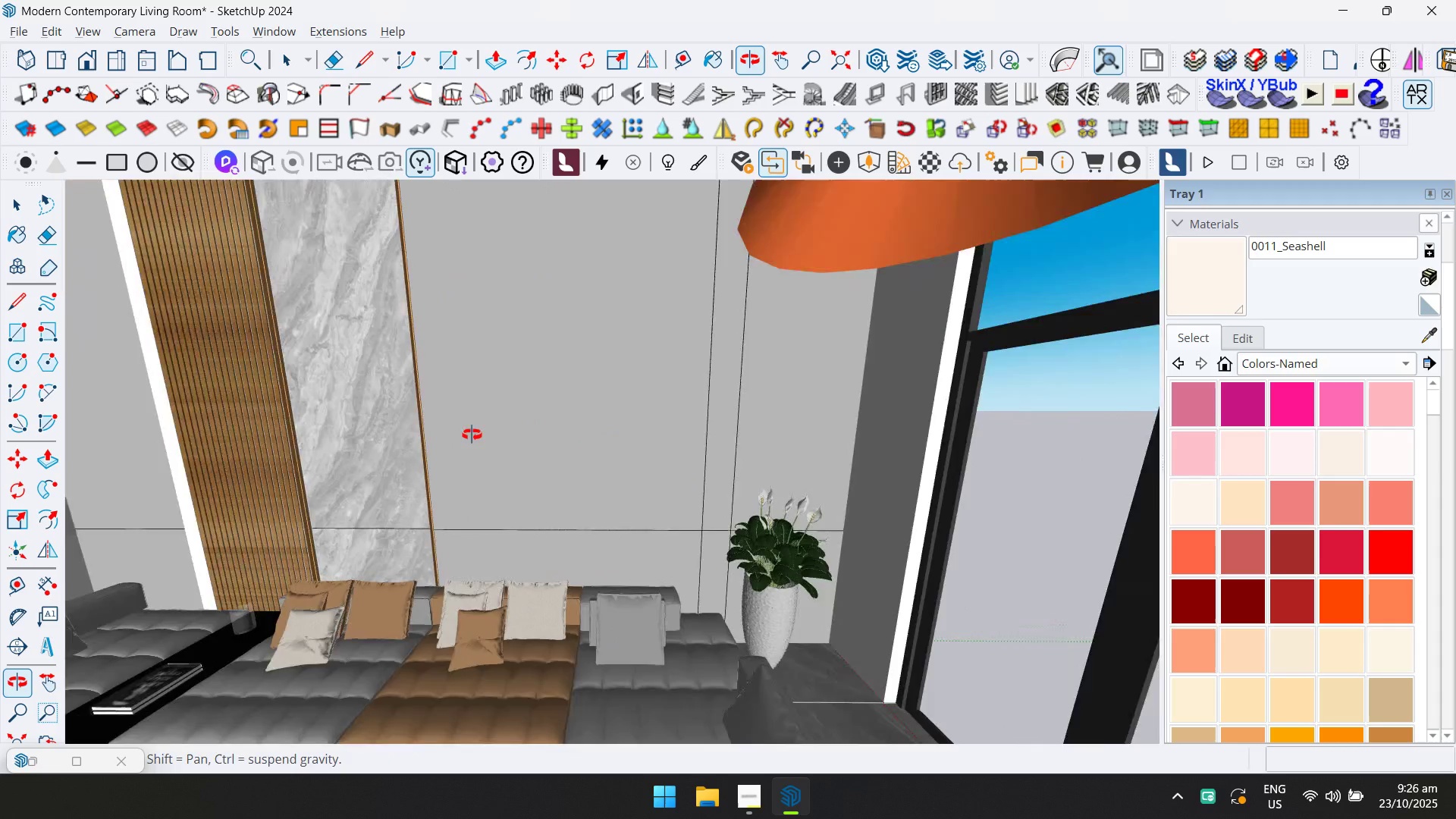 
hold_key(key=ShiftLeft, duration=0.95)
 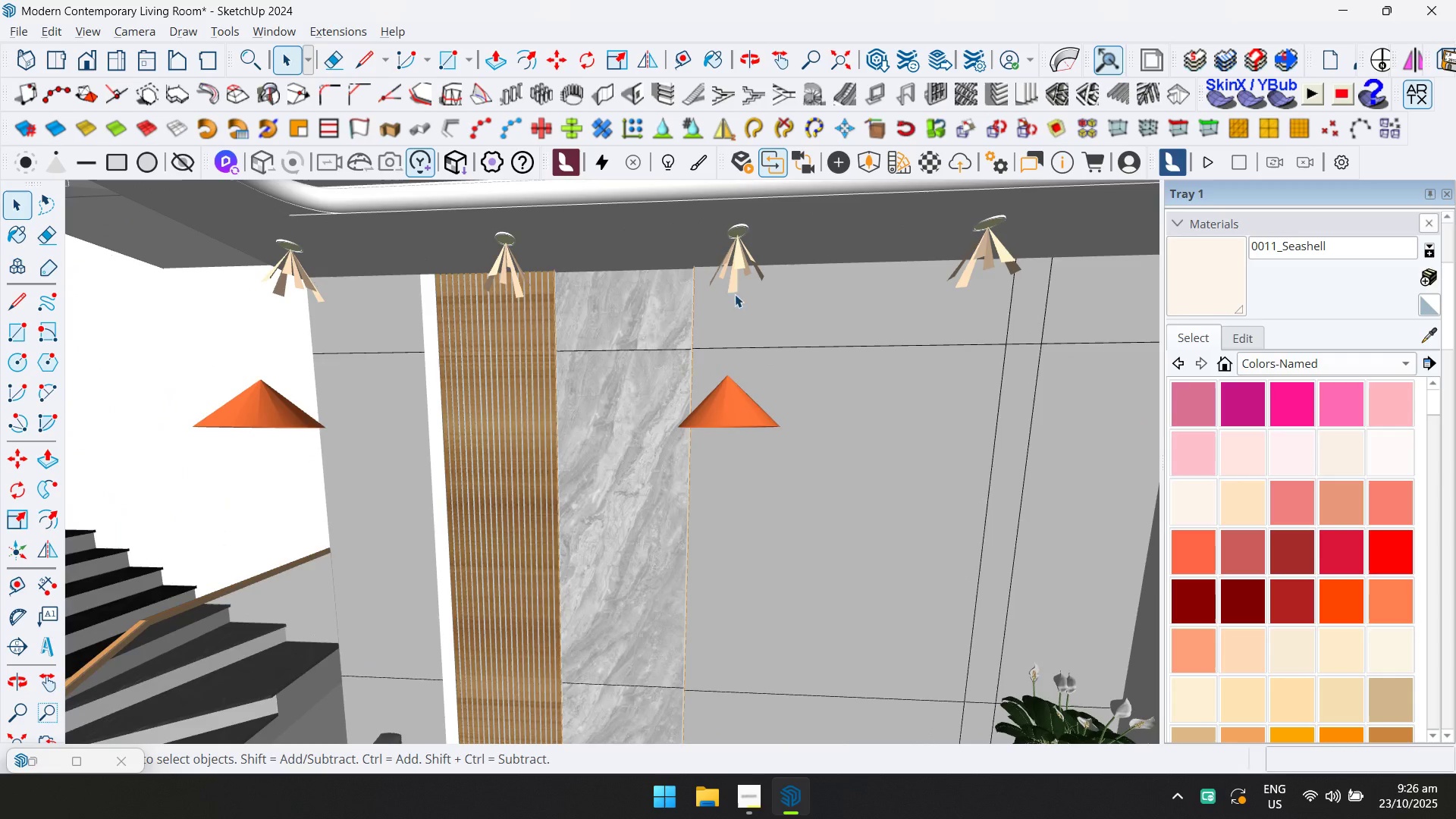 
double_click([733, 268])
 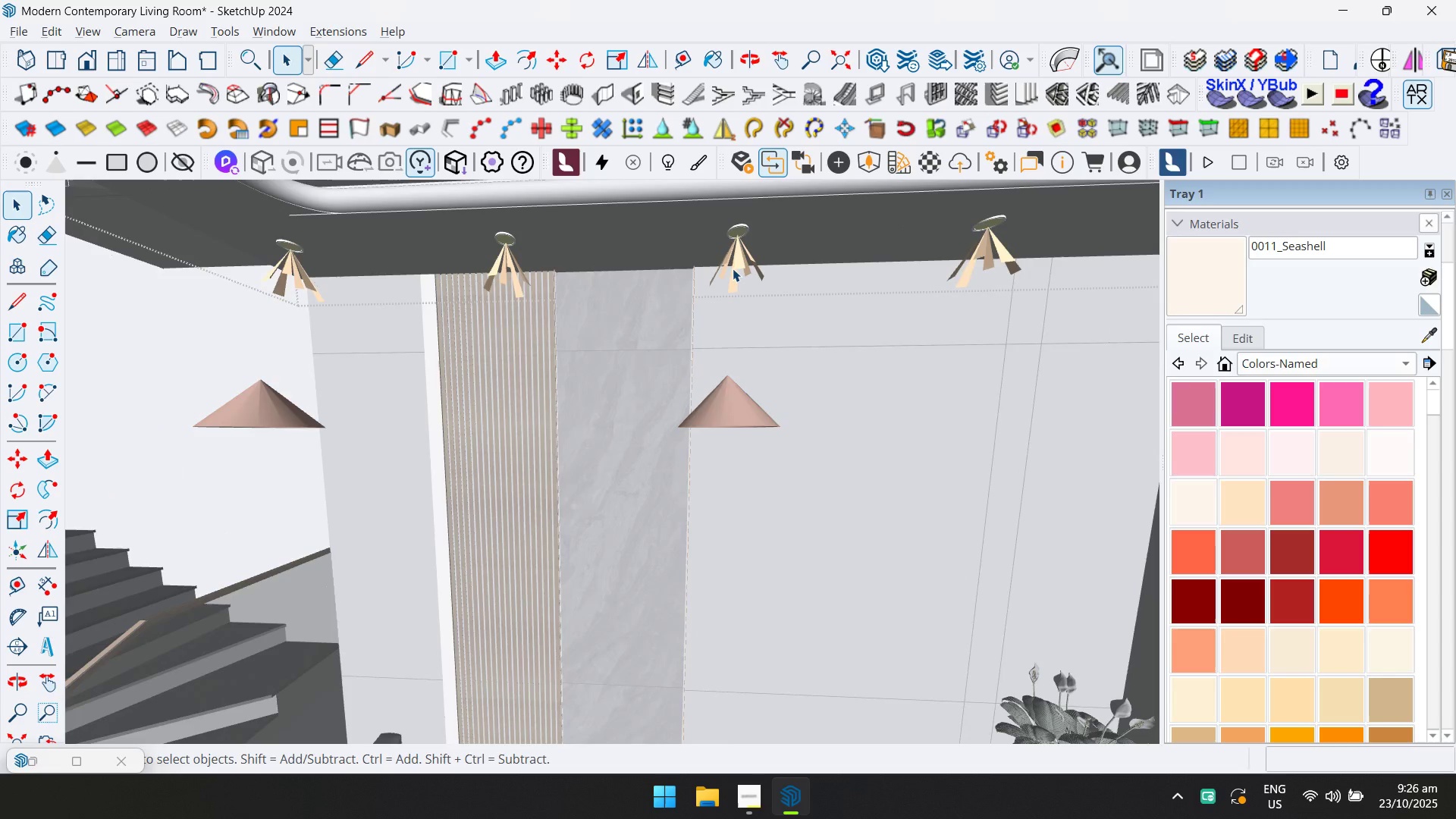 
triple_click([733, 268])
 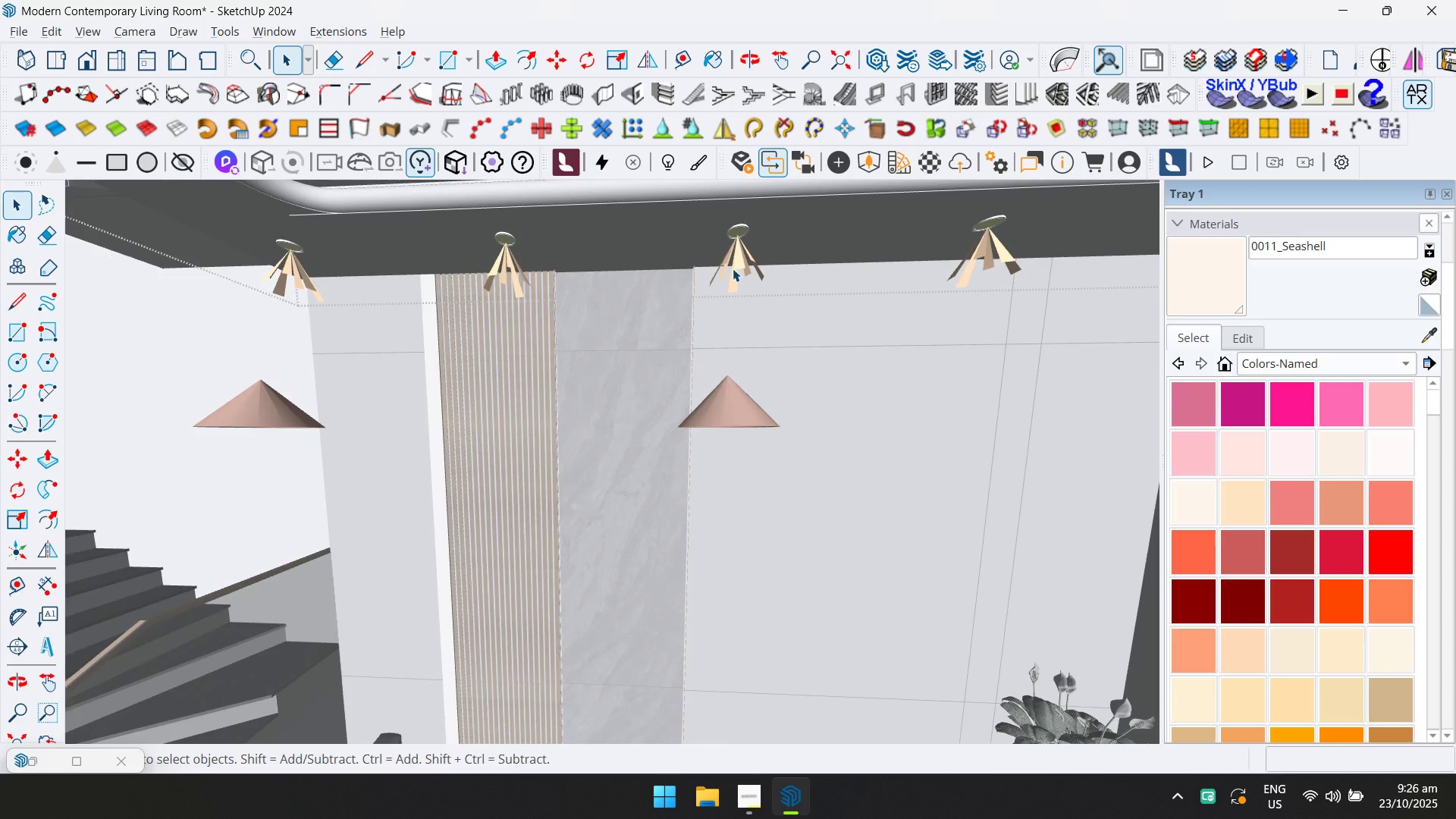 
triple_click([733, 268])
 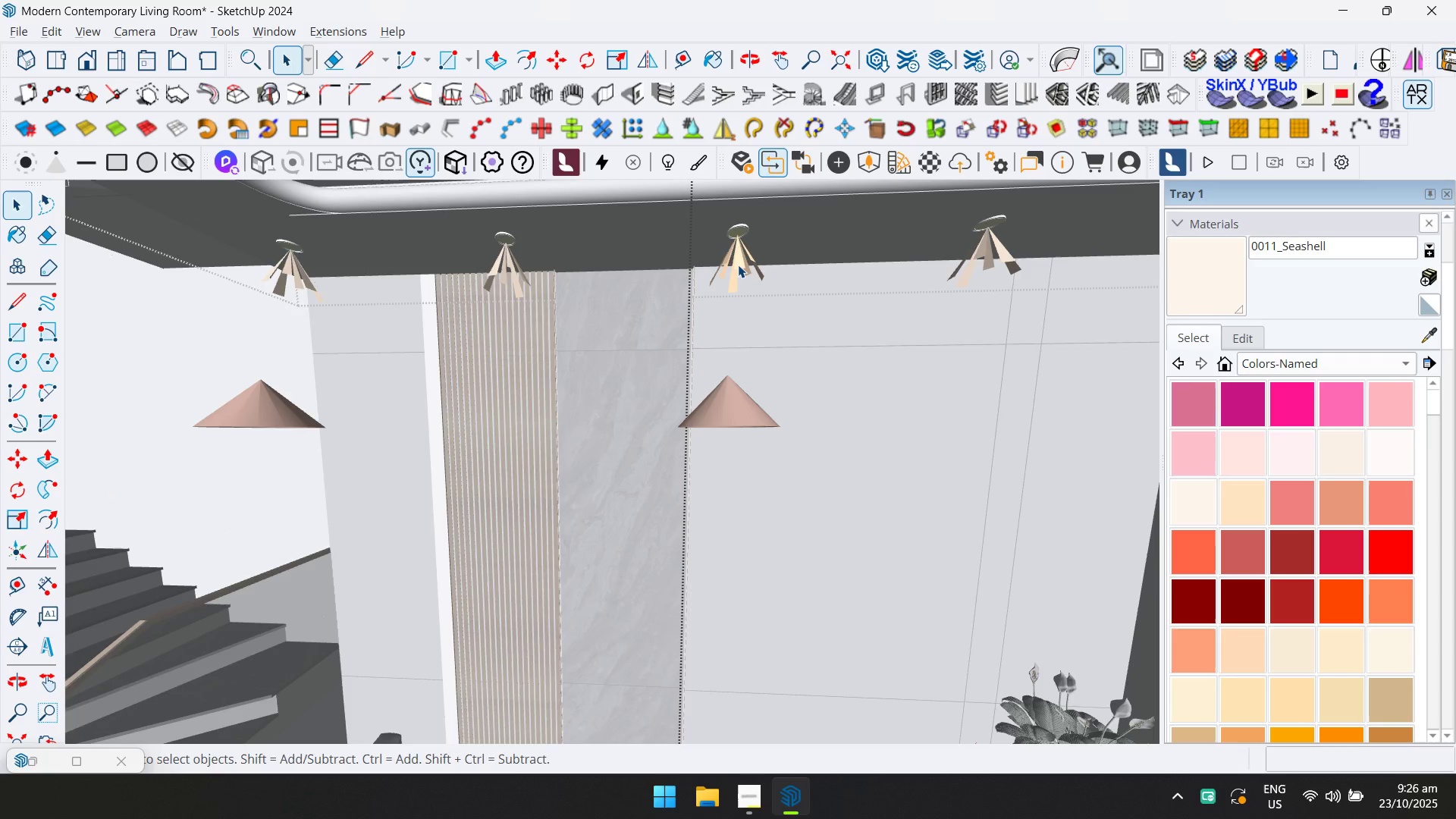 
triple_click([738, 265])
 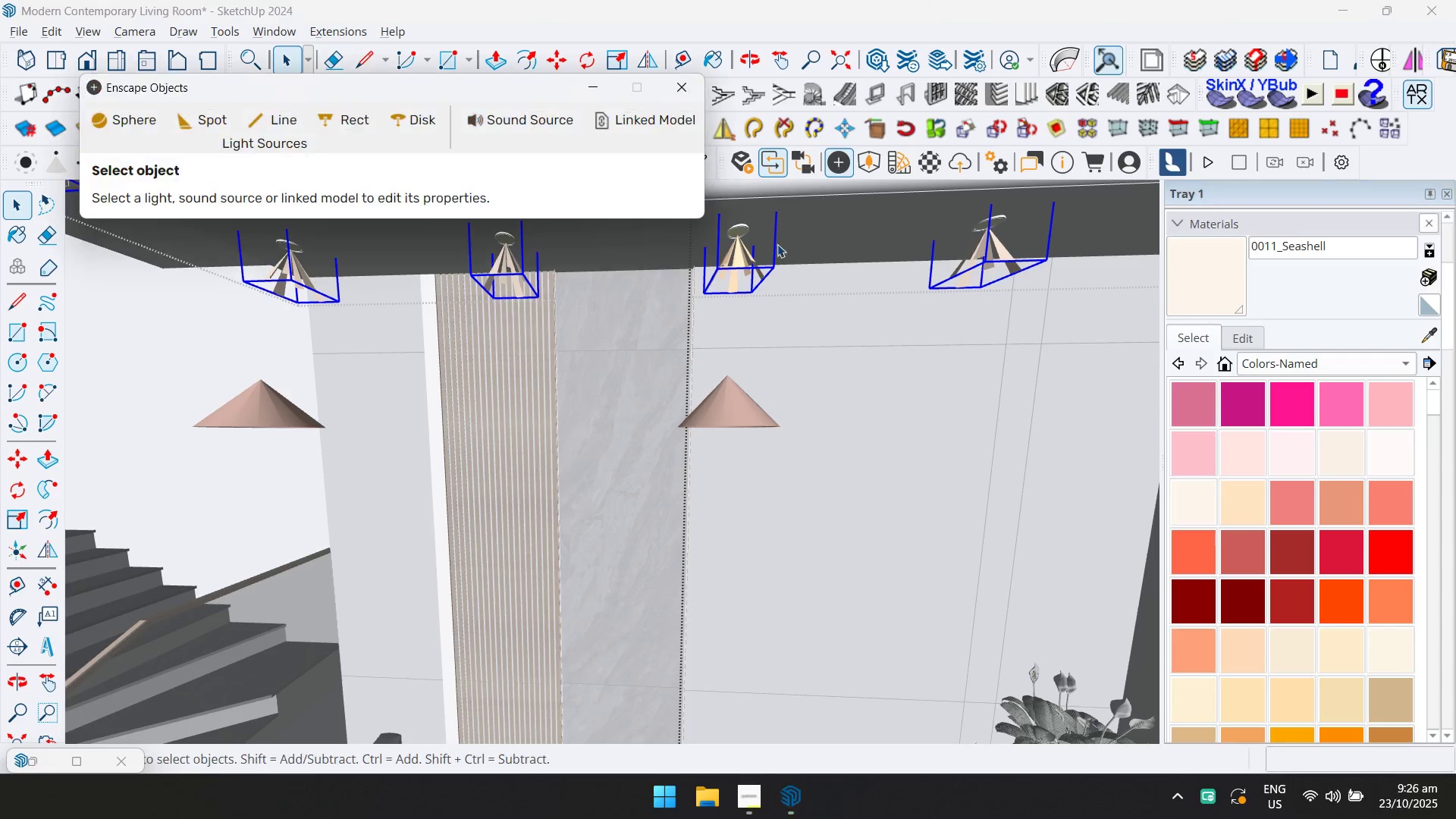 
double_click([736, 269])
 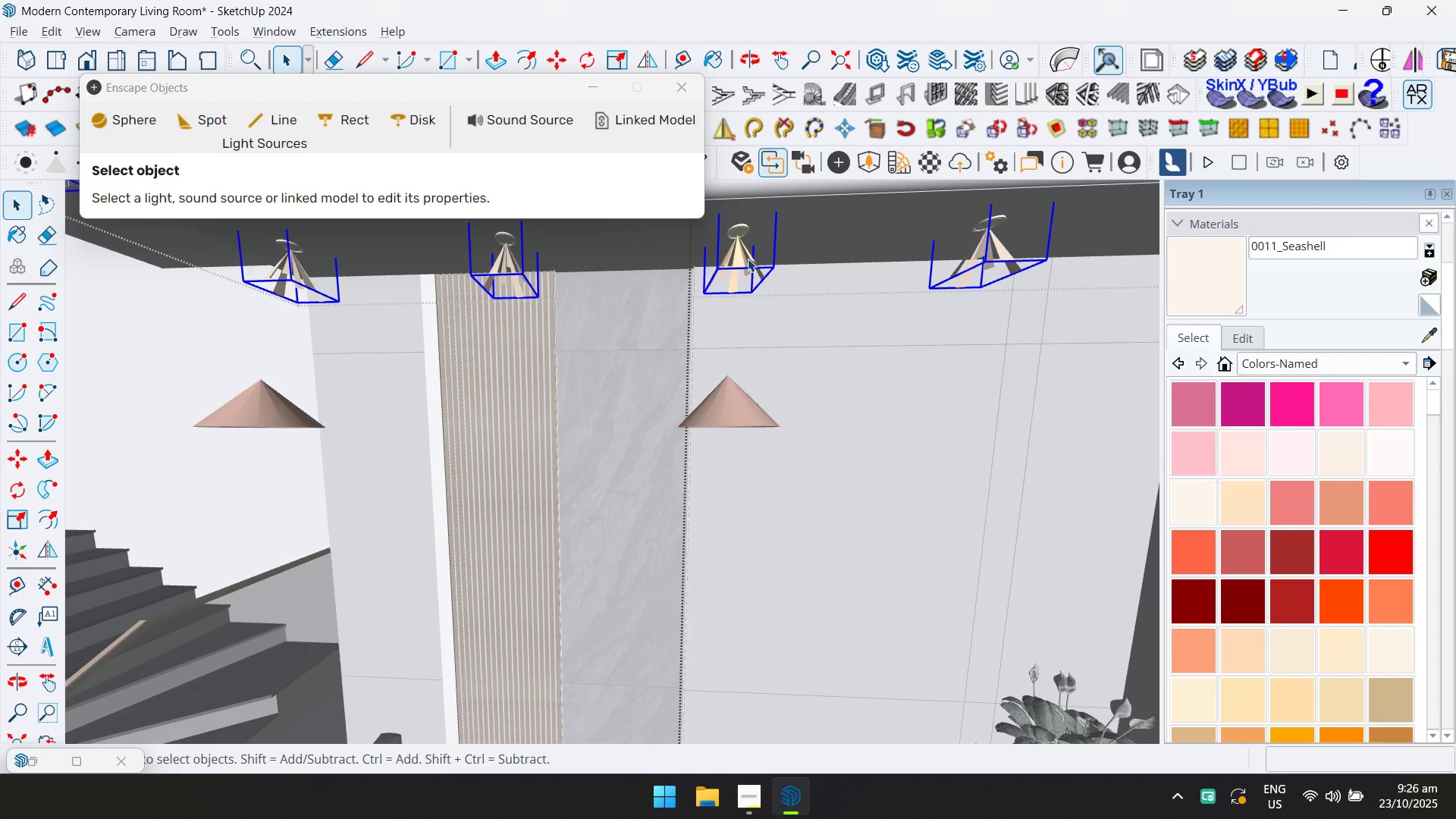 
double_click([748, 259])
 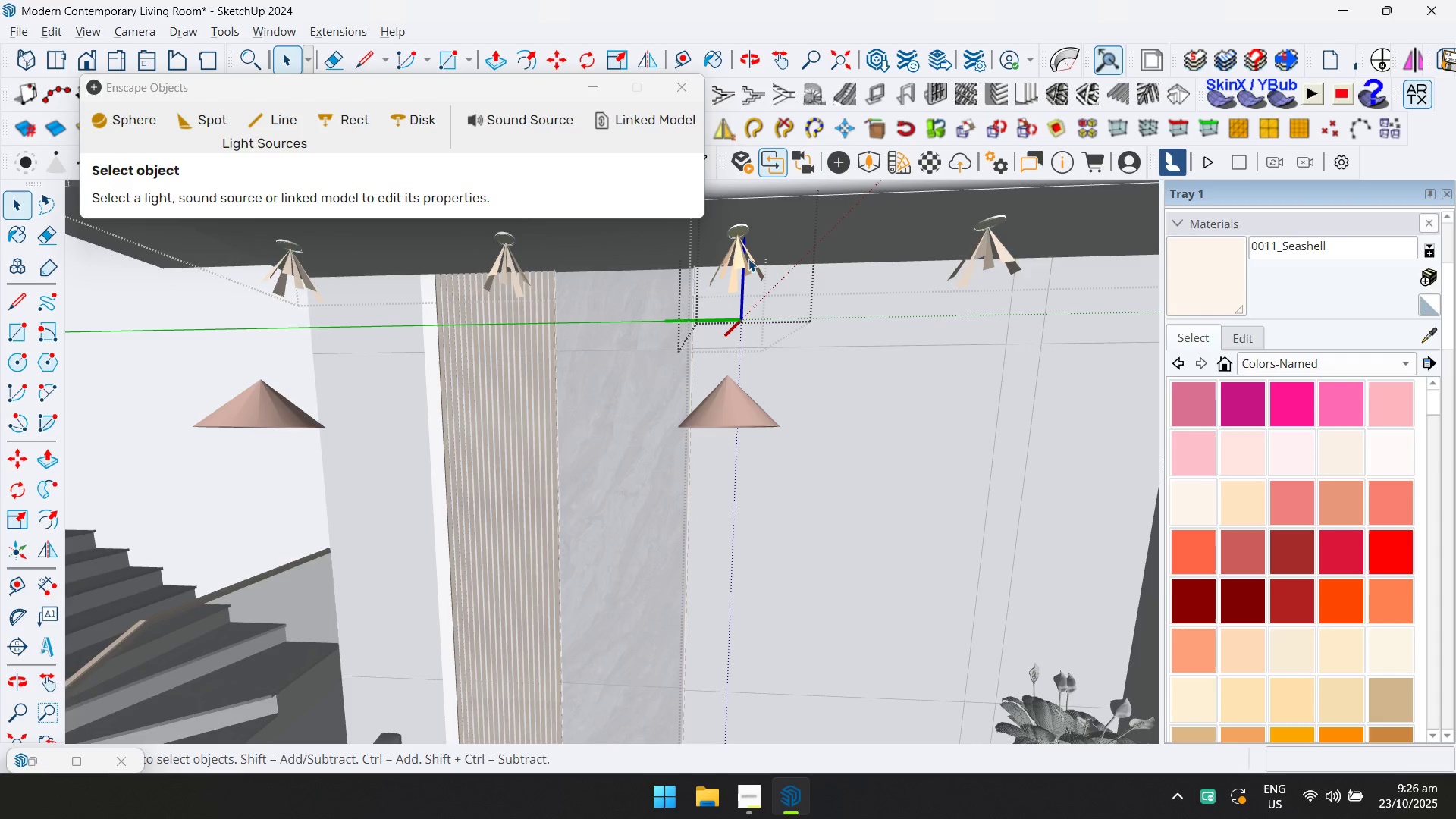 
triple_click([748, 259])
 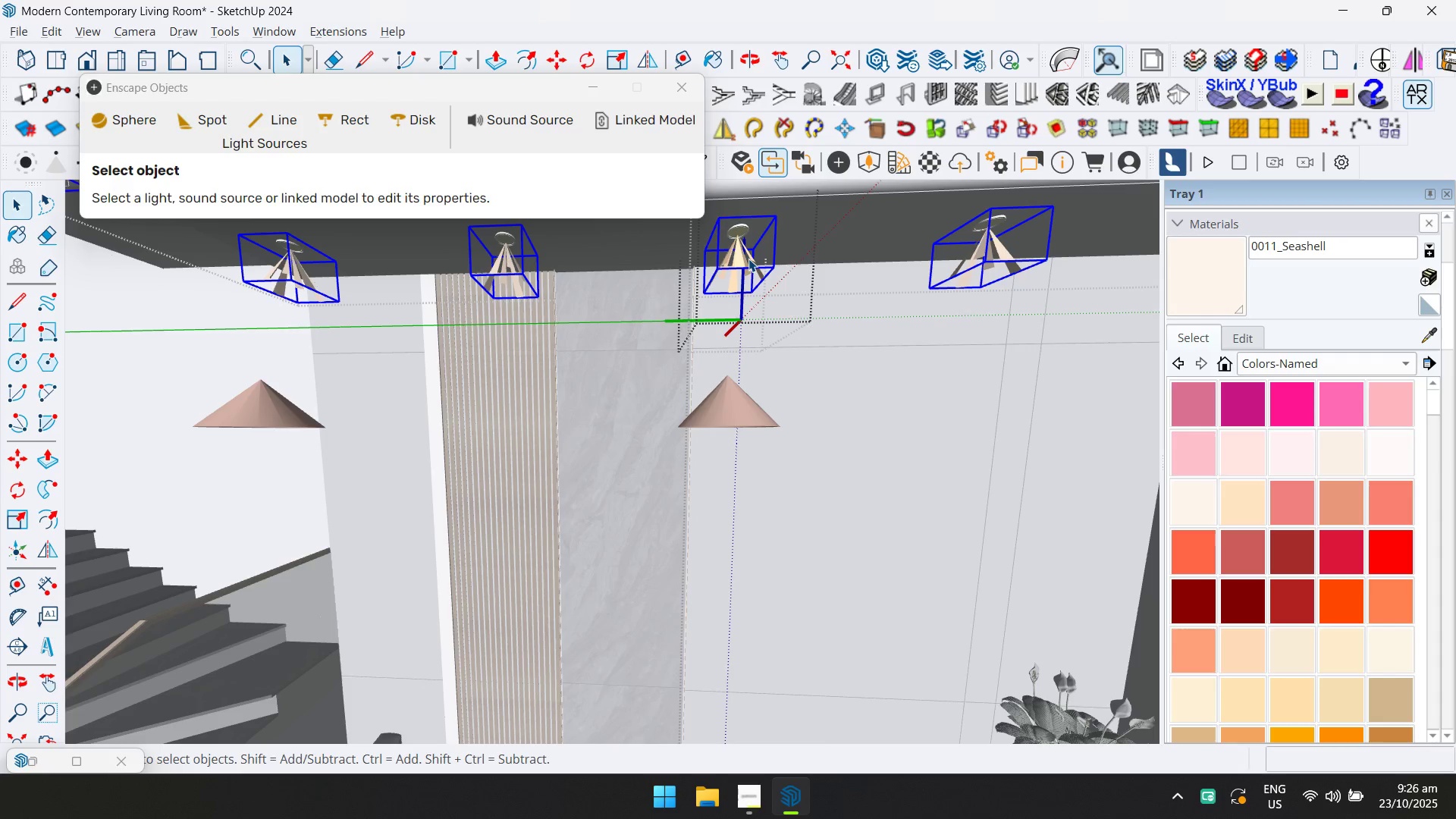 
double_click([748, 259])
 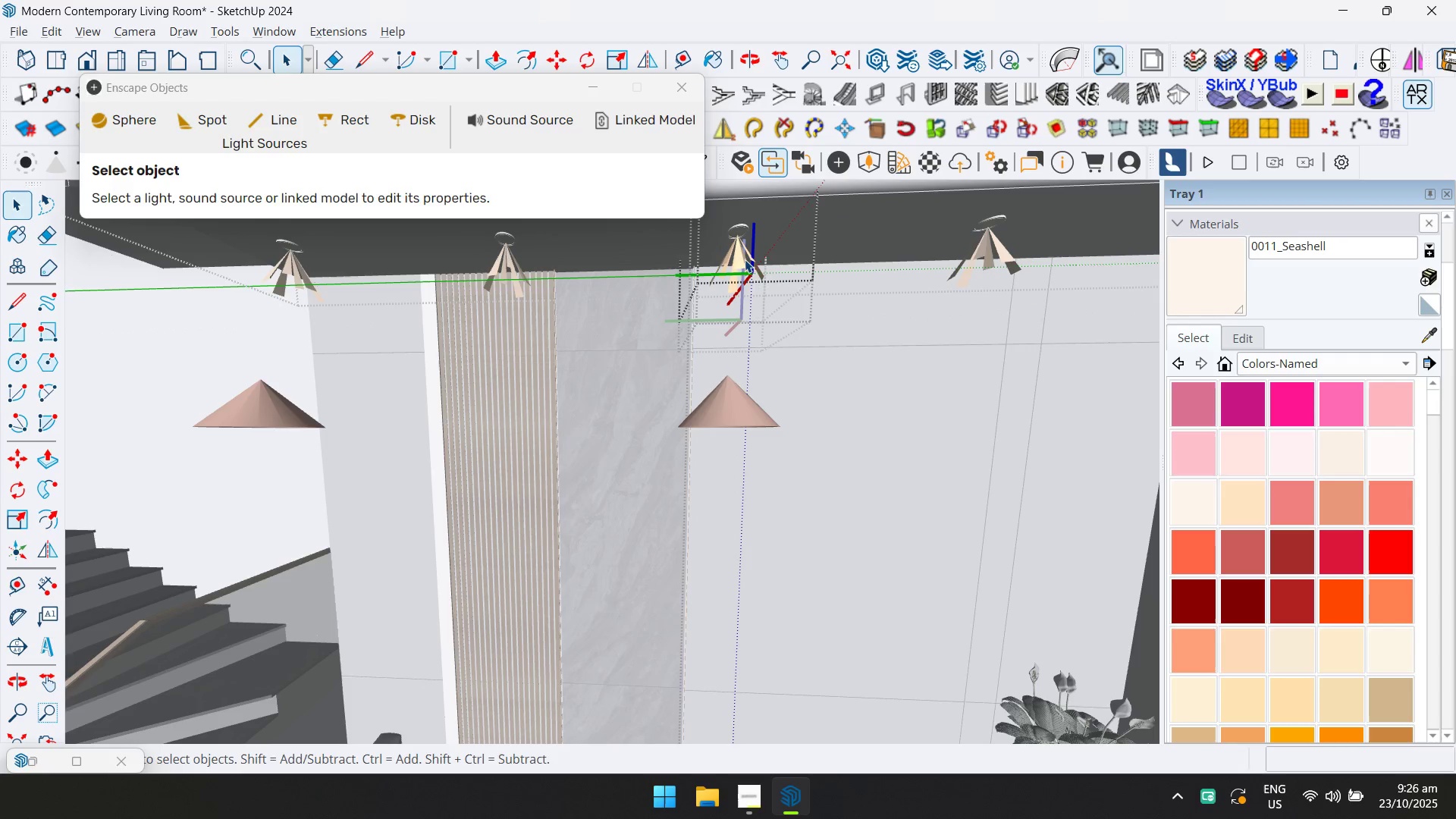 
triple_click([743, 259])
 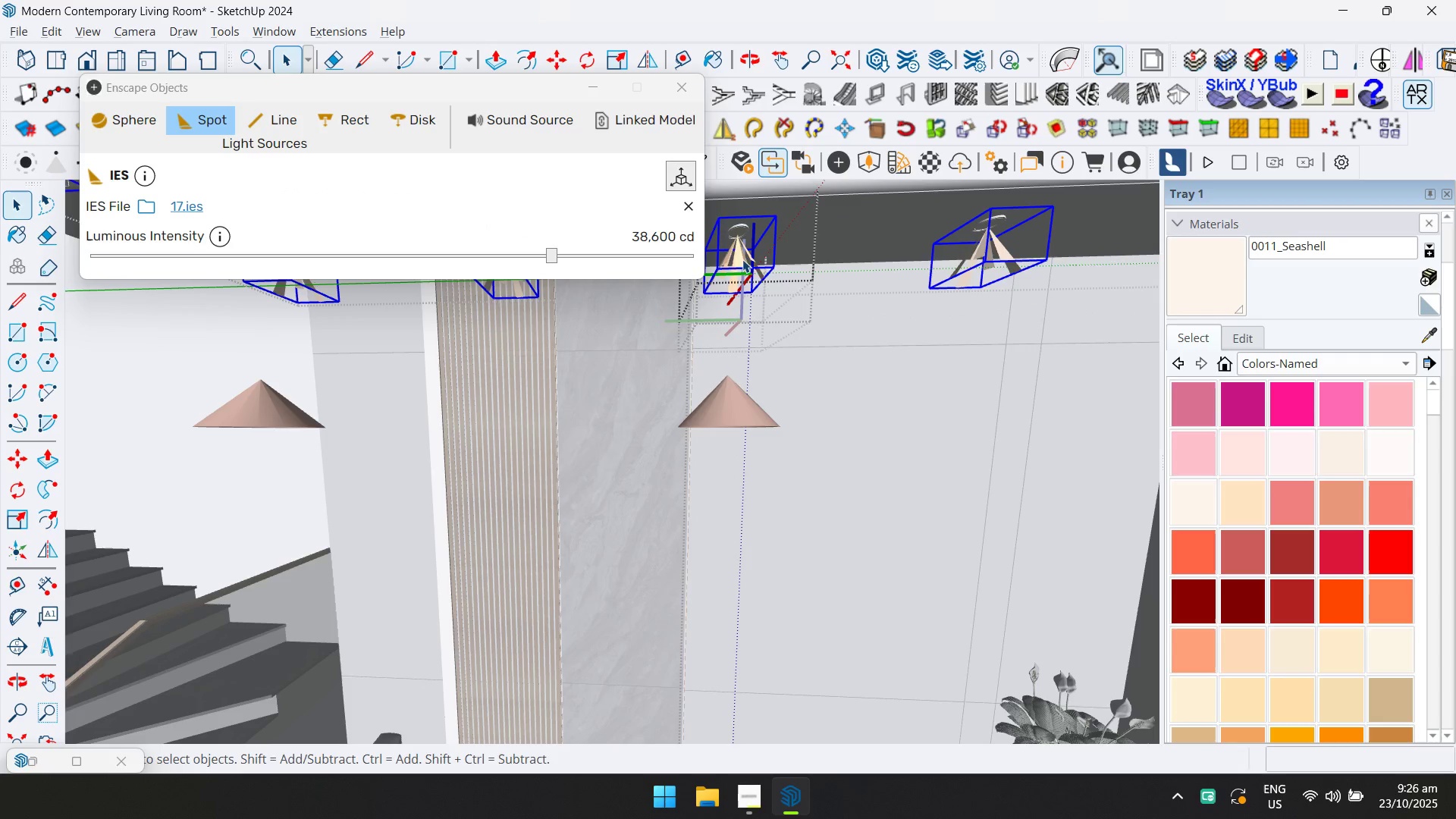 
key(Escape)
 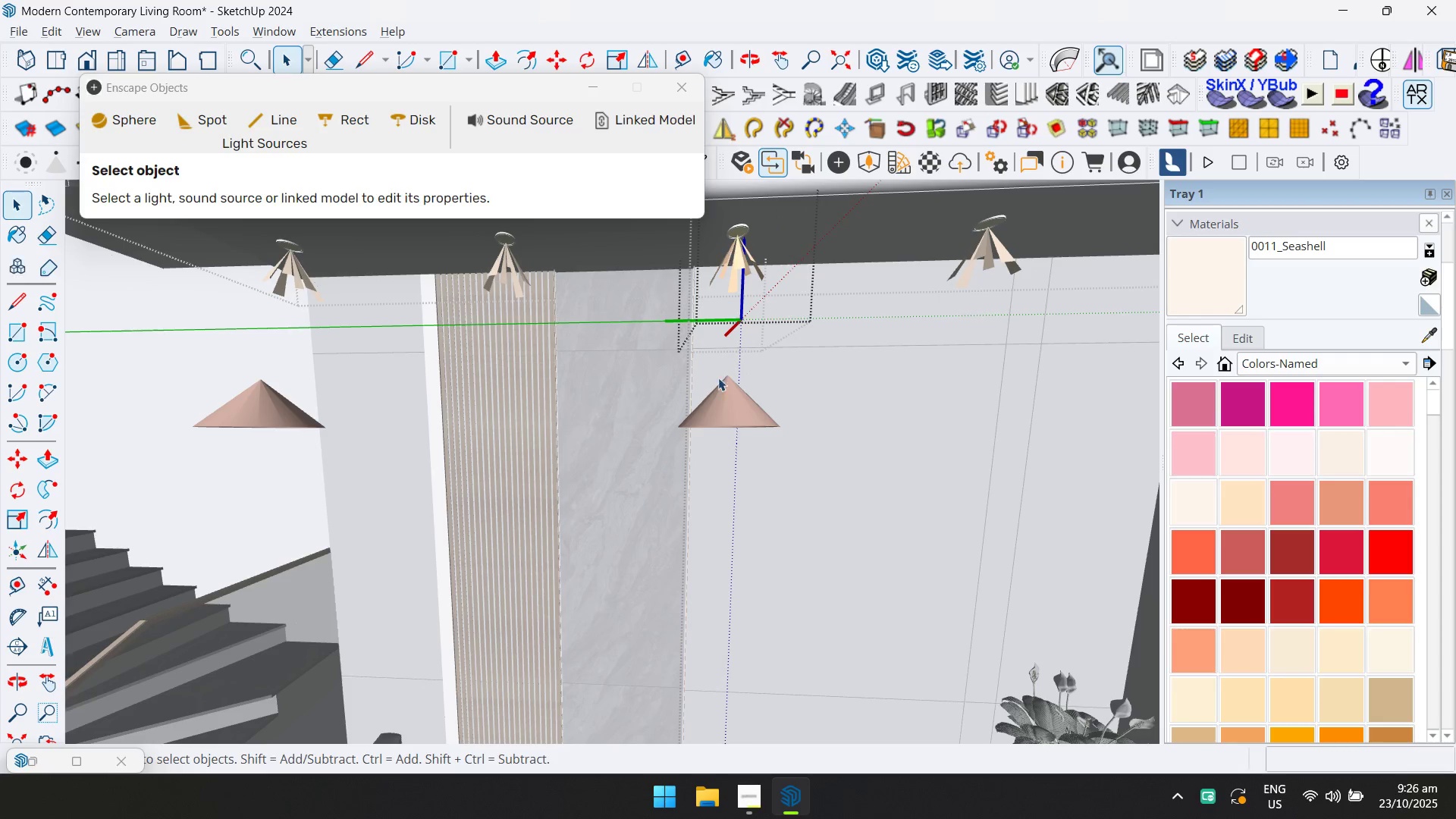 
key(Escape)
 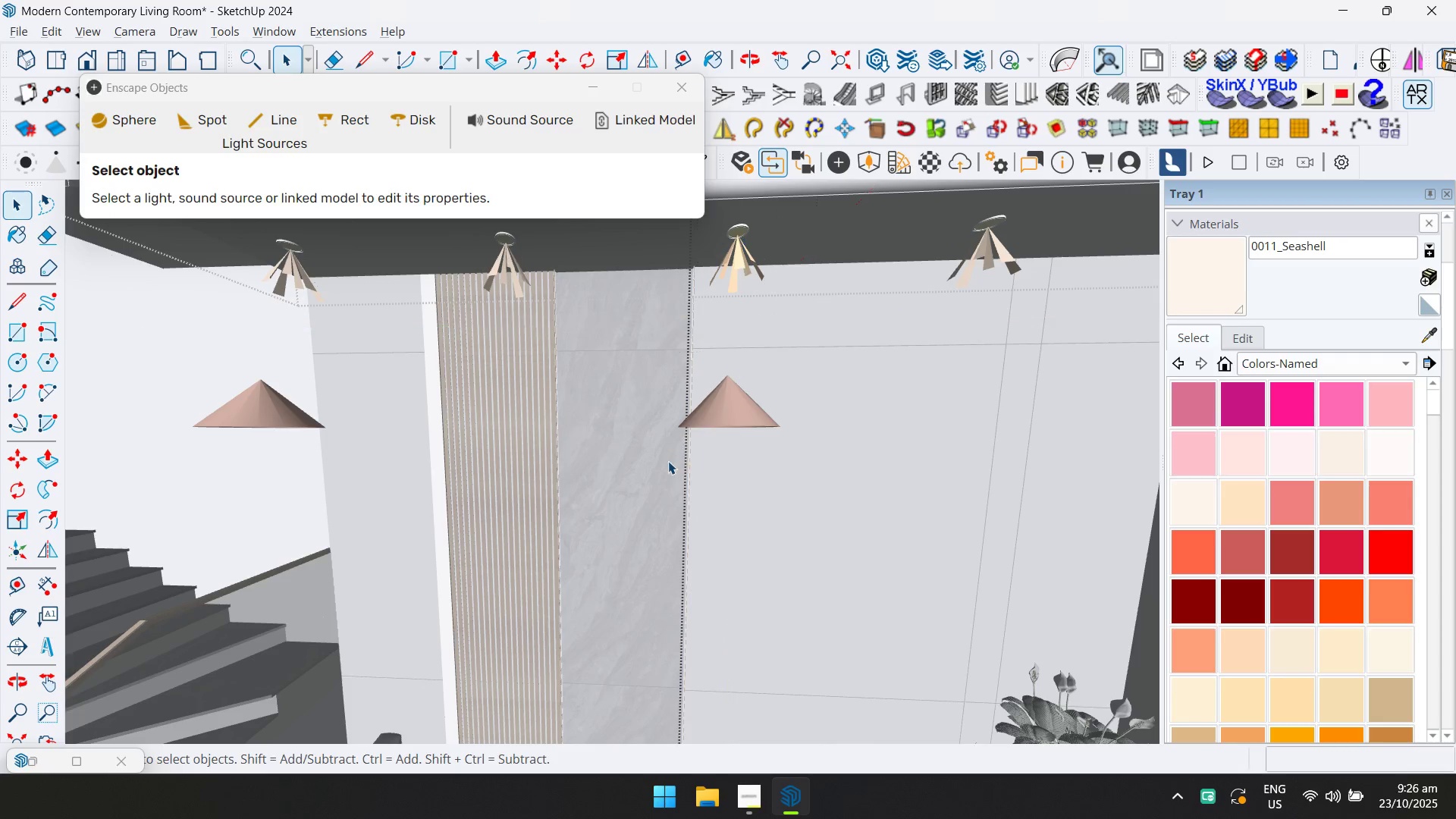 
key(Escape)
 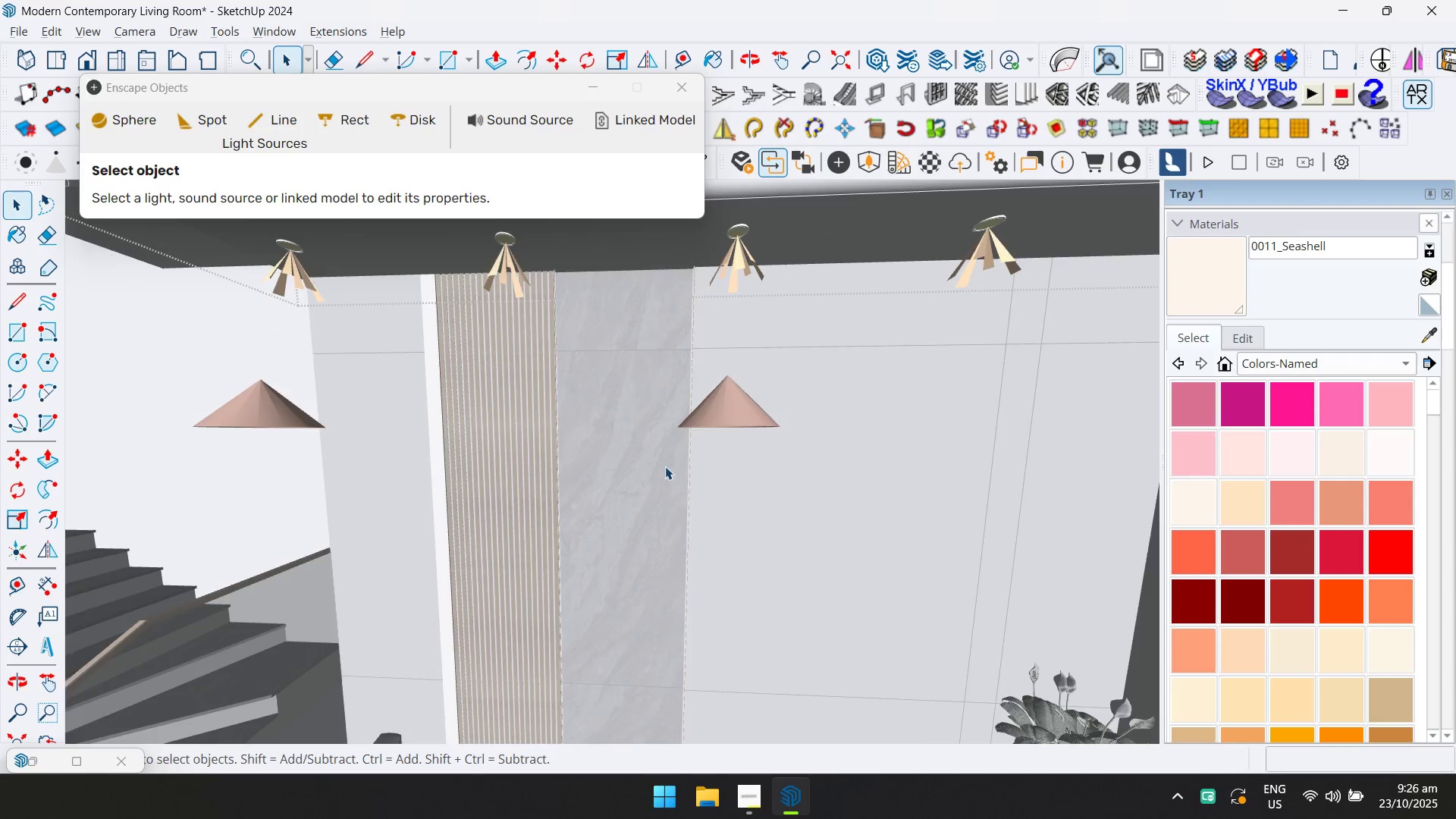 
scroll: coordinate [660, 472], scroll_direction: down, amount: 3.0
 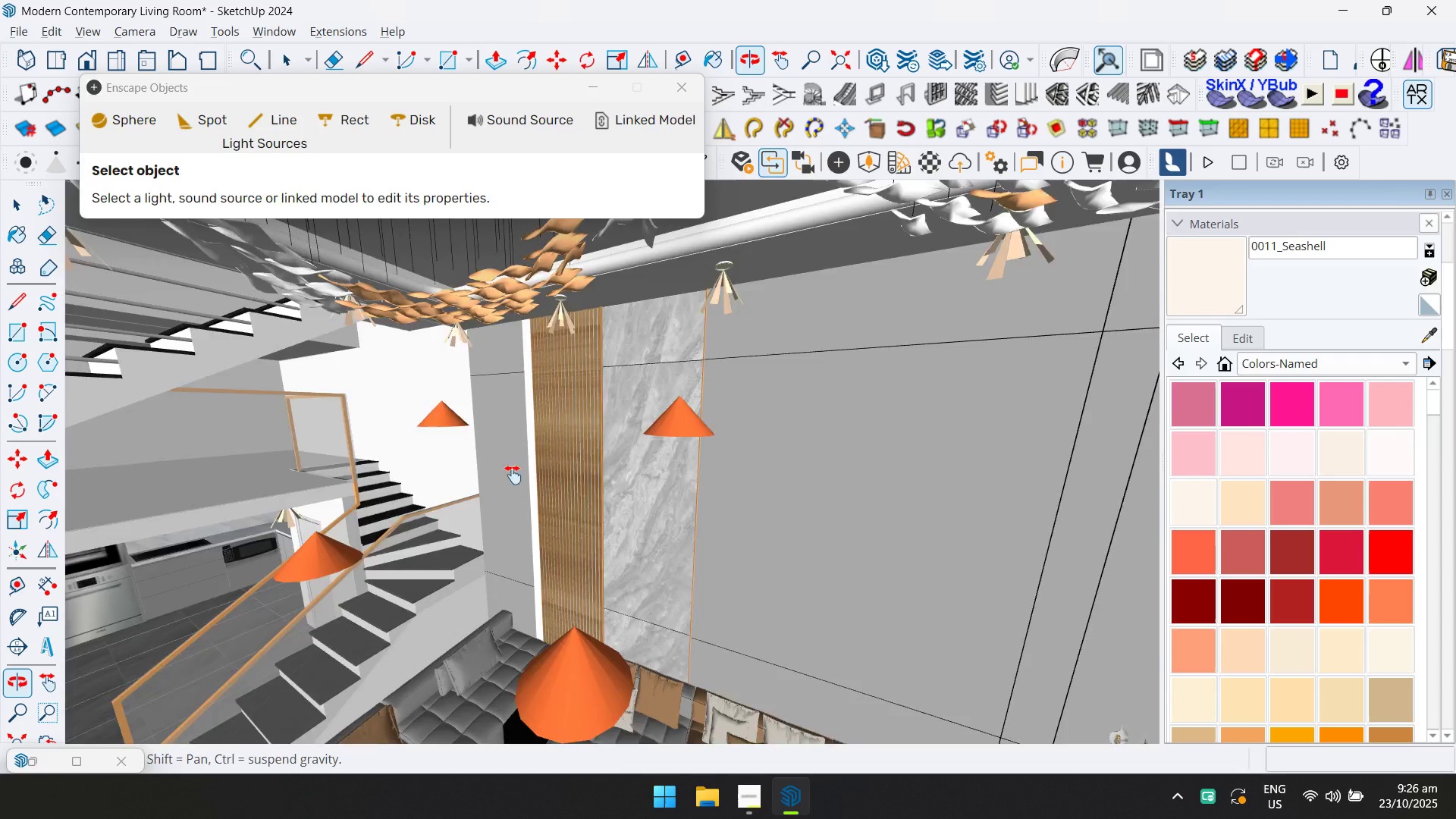 
key(Escape)
 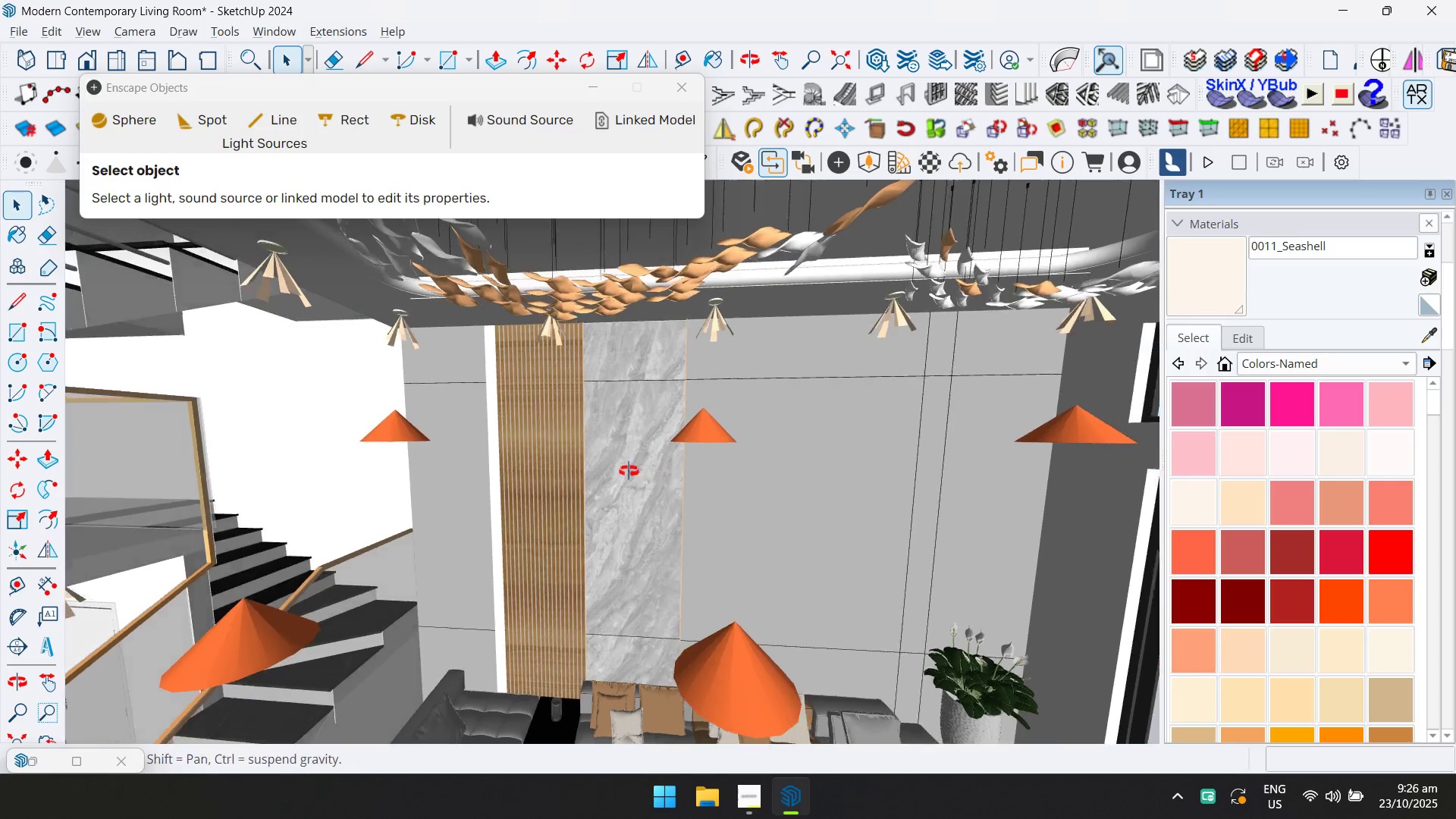 
hold_key(key=ShiftLeft, duration=0.35)
 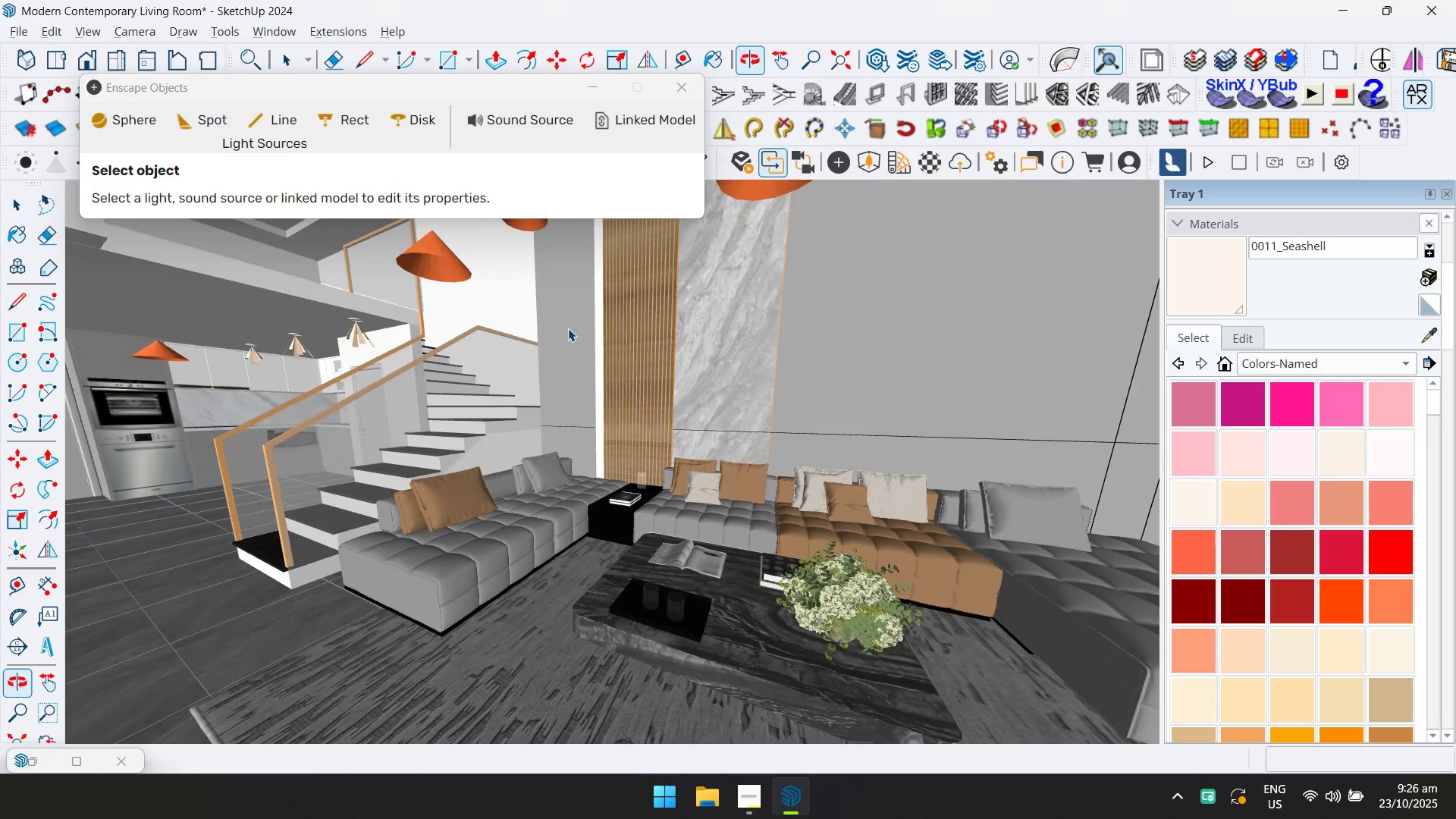 
key(Escape)
 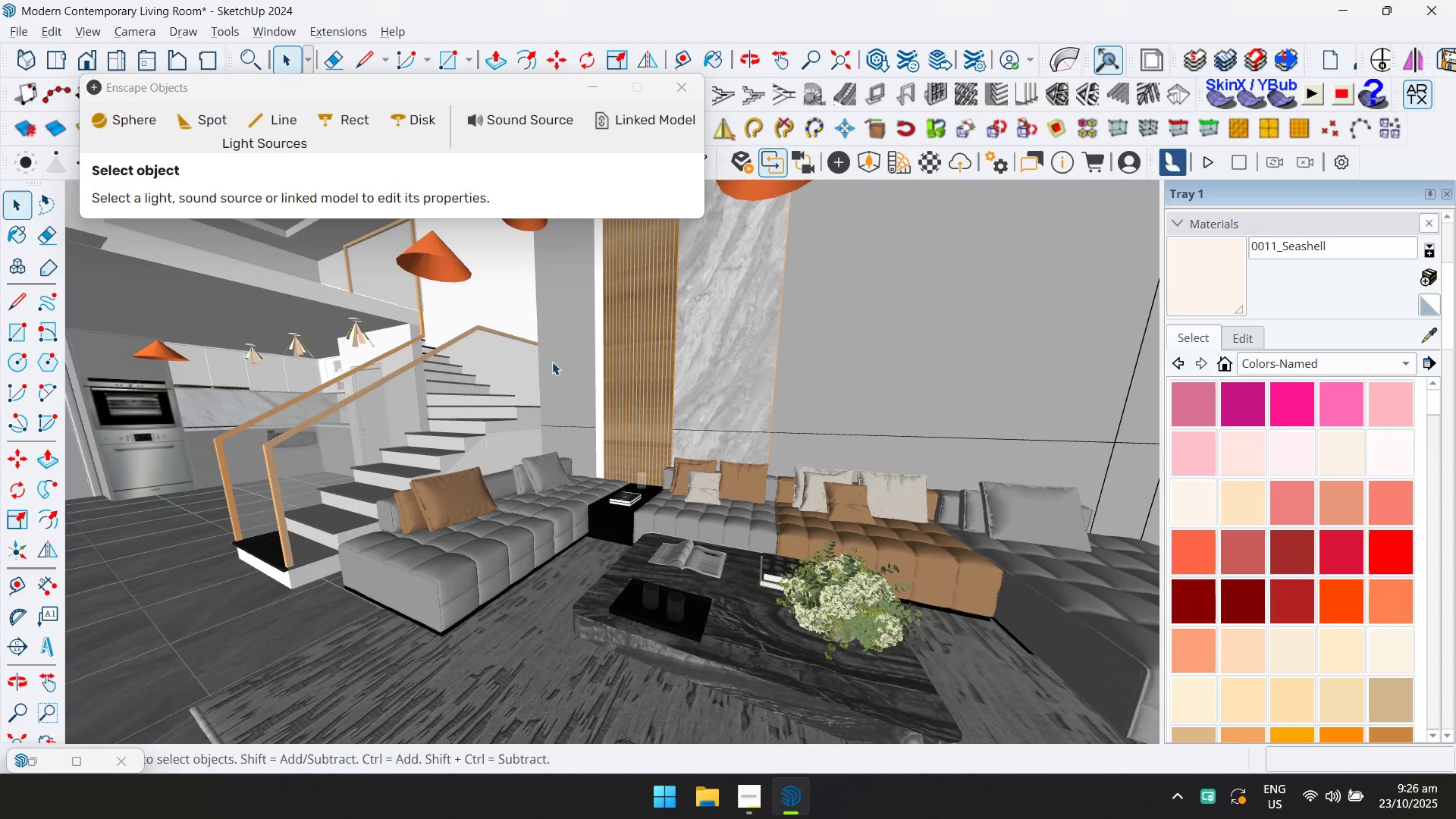 
key(Shift+ShiftLeft)
 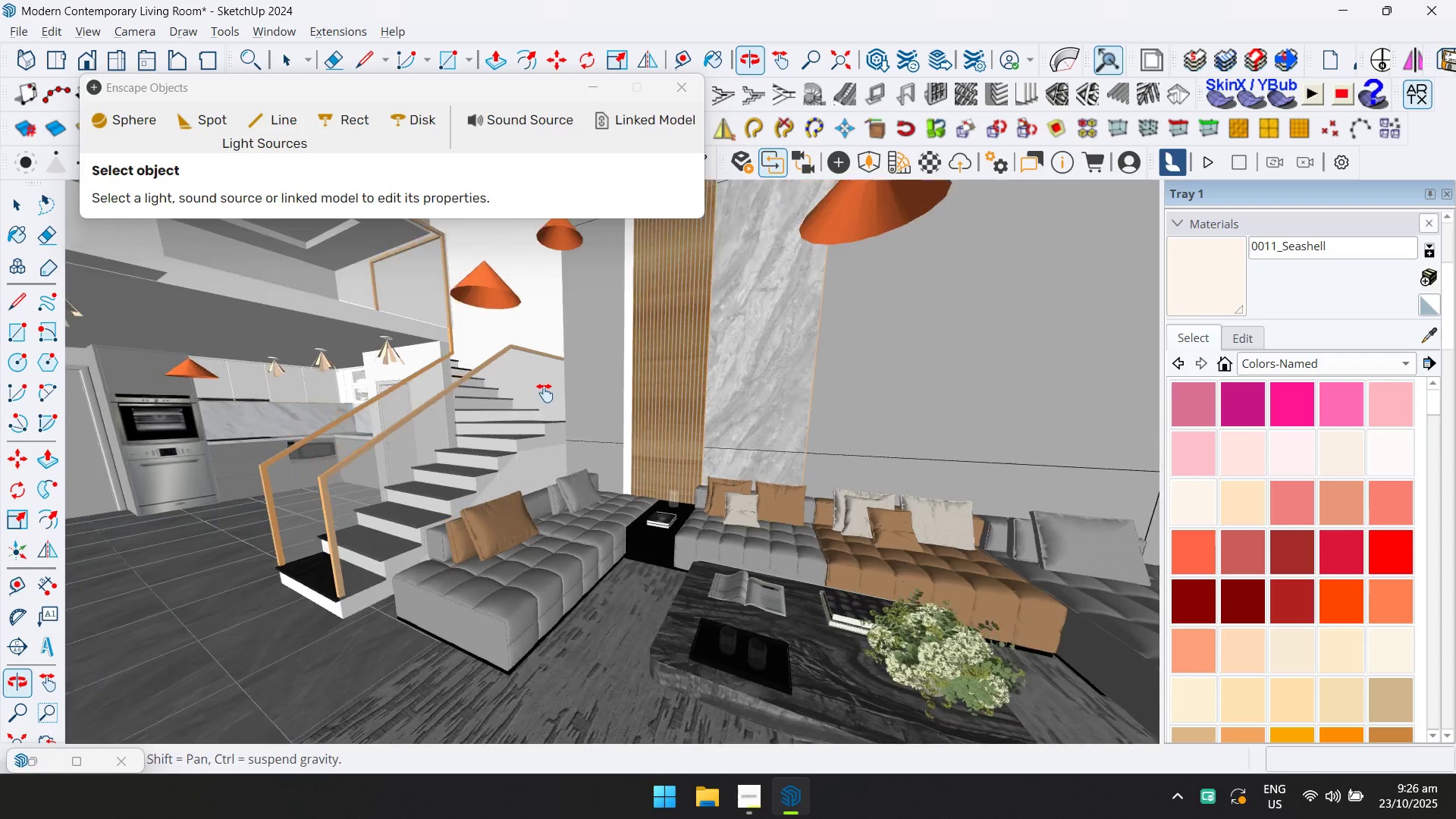 
scroll: coordinate [547, 452], scroll_direction: up, amount: 5.0
 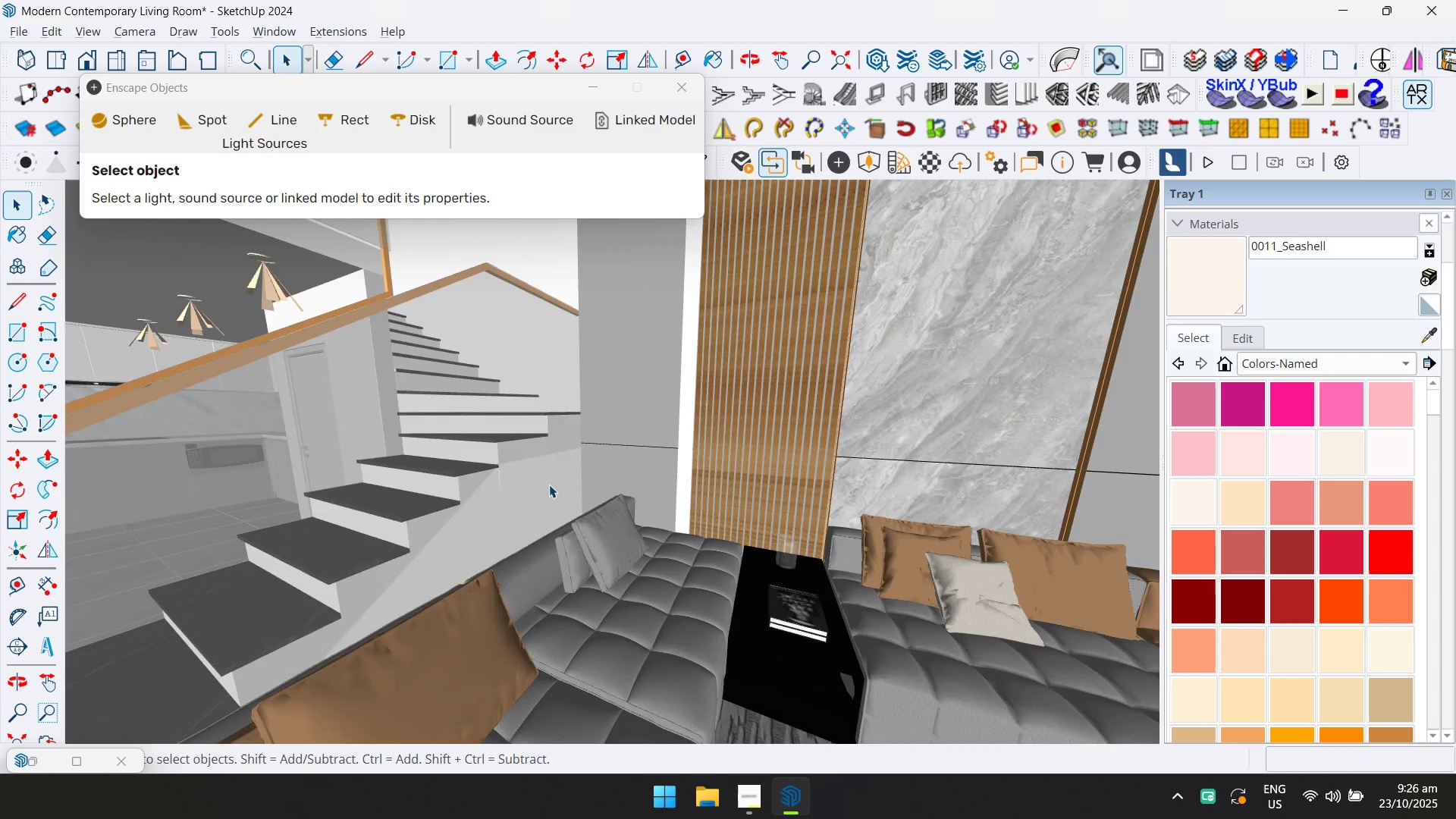 
double_click([549, 485])
 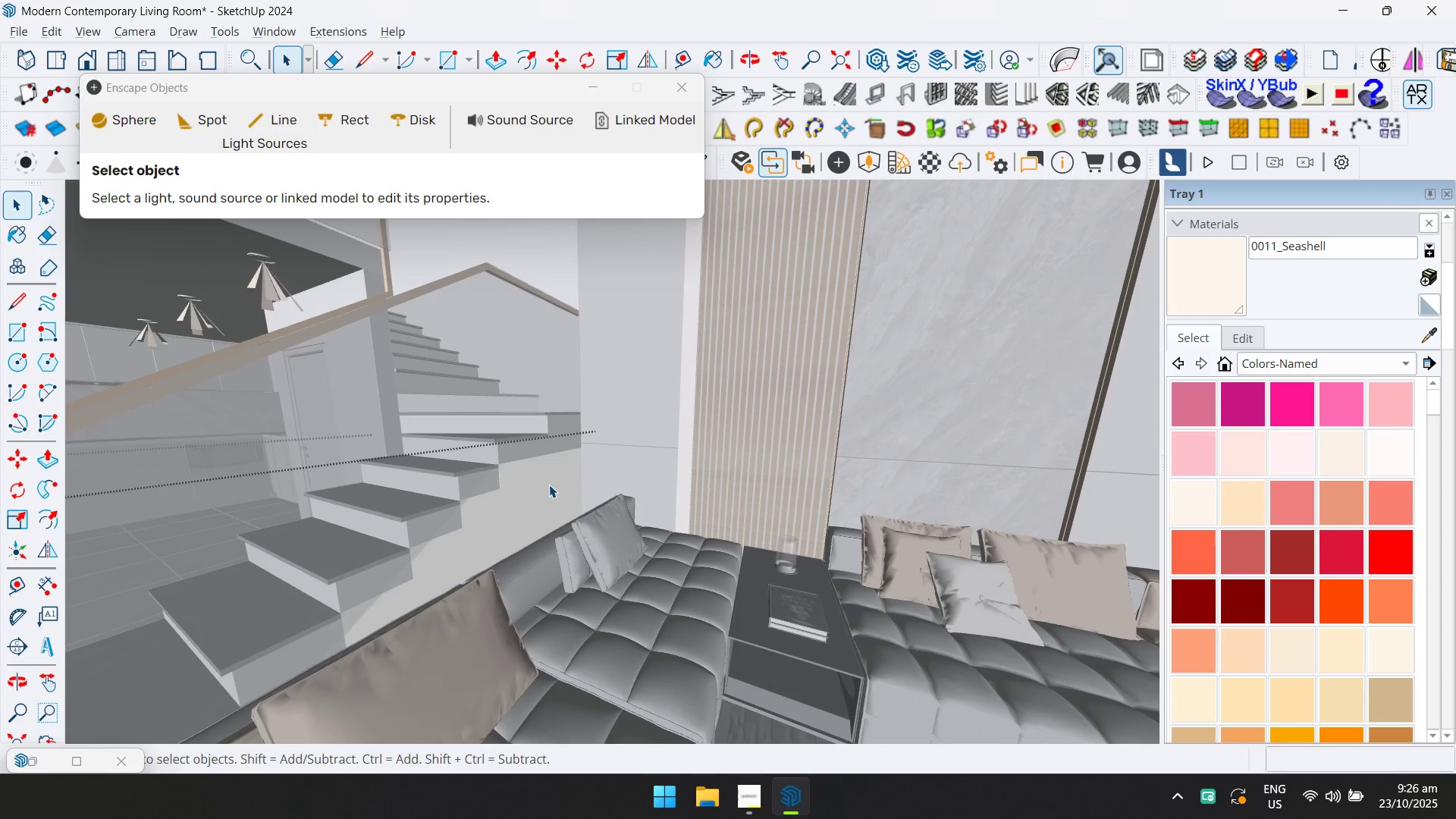 
triple_click([549, 485])
 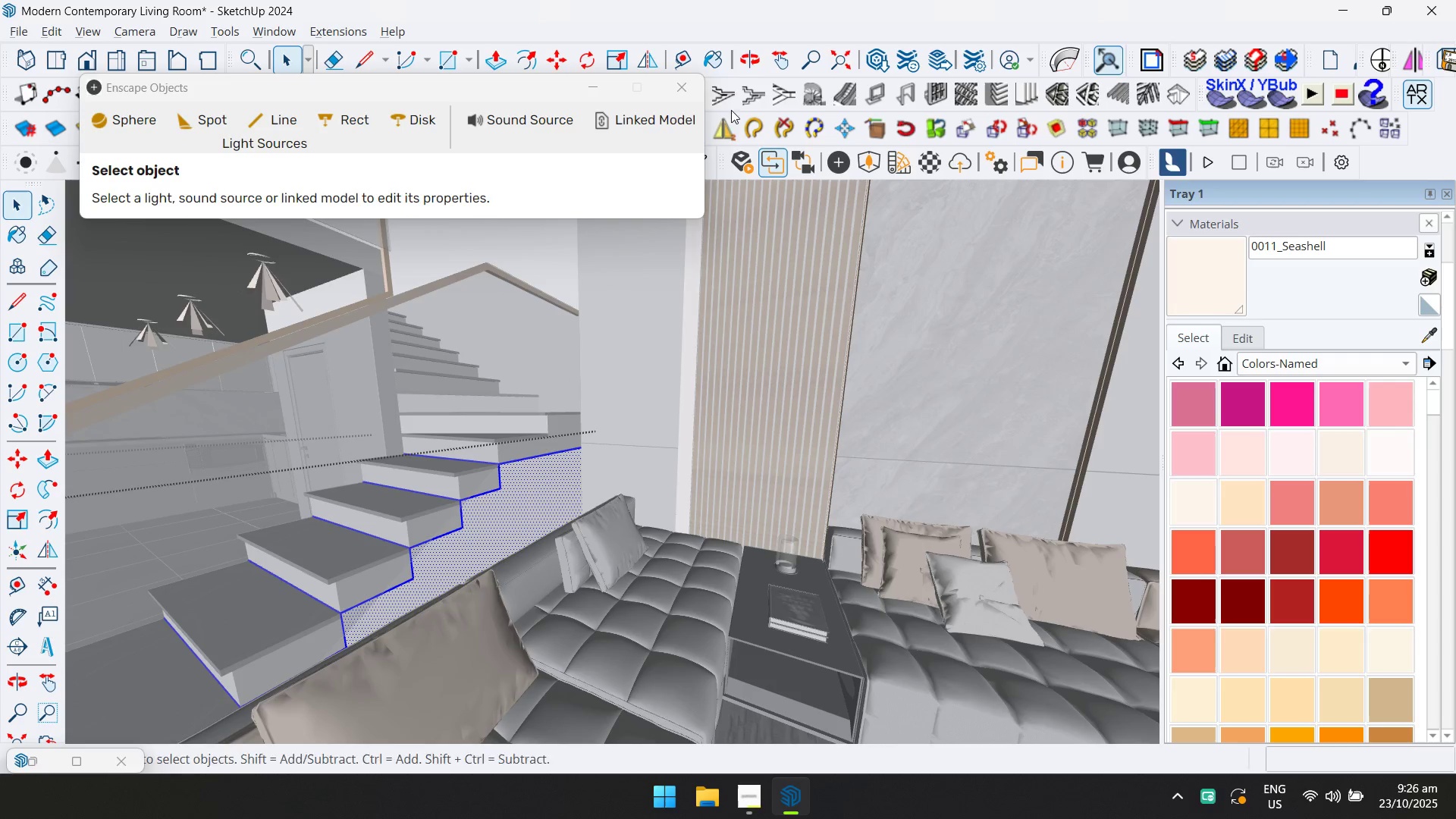 
left_click([689, 89])
 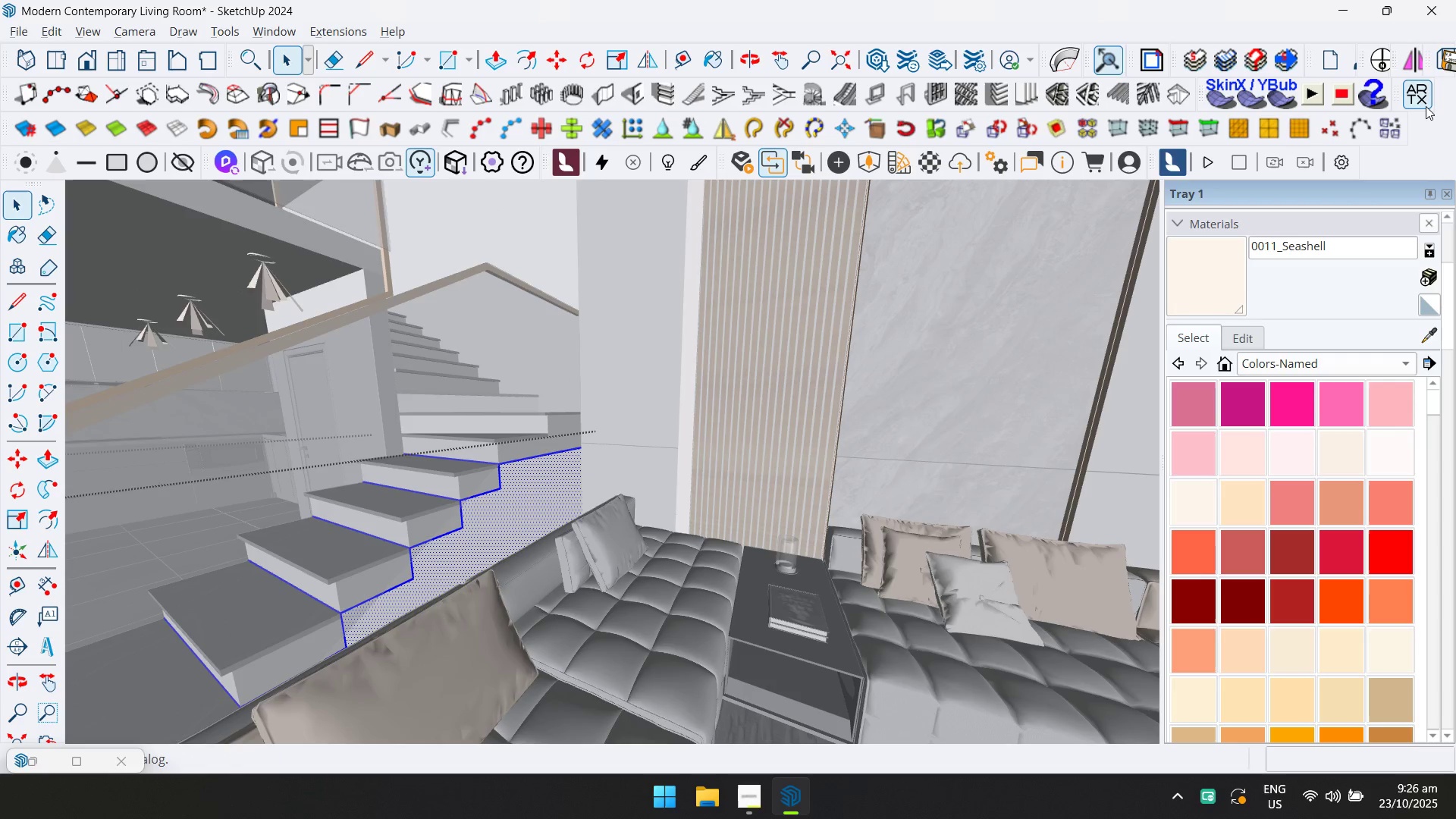 
left_click([1414, 91])
 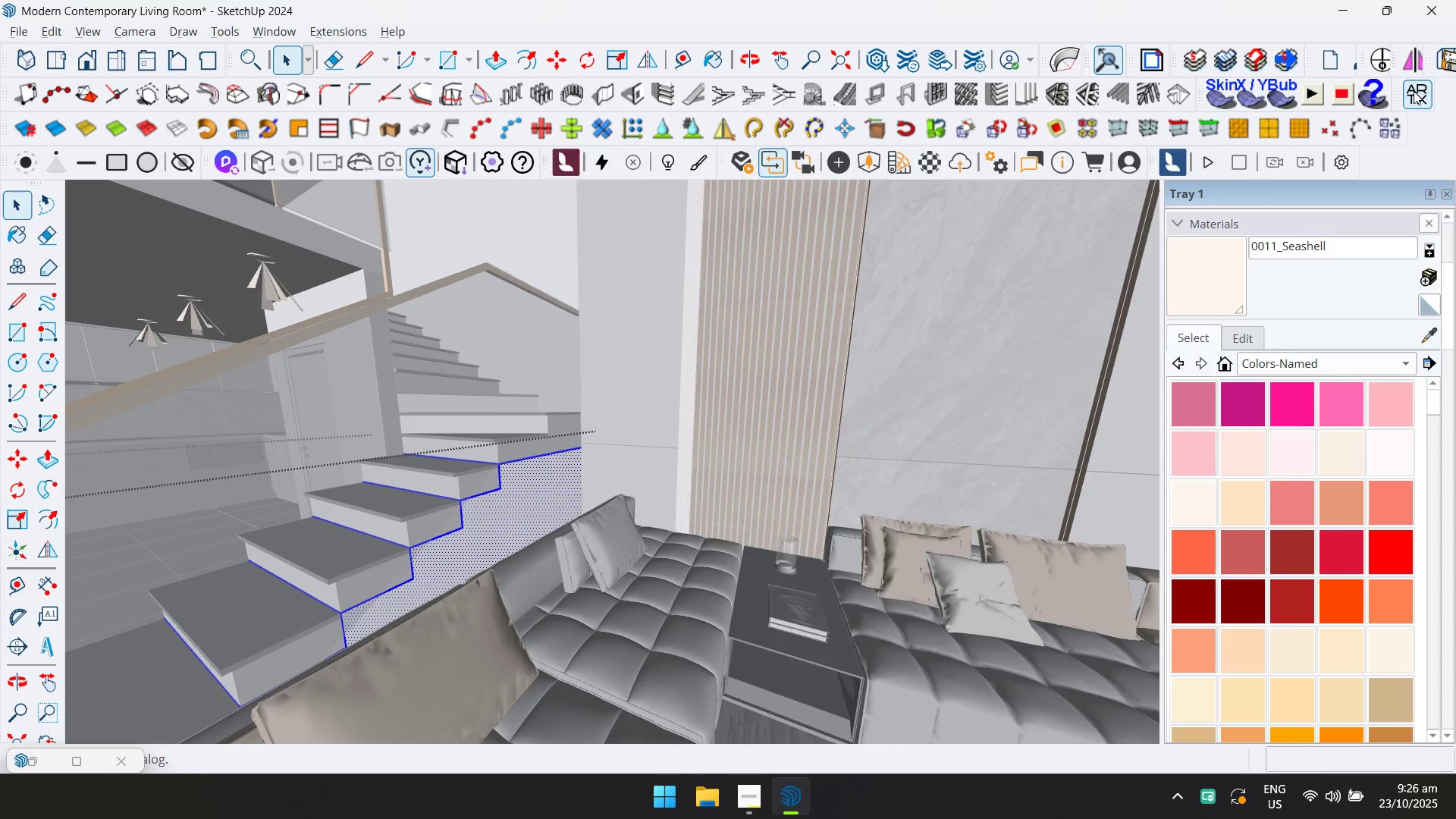 
key(Alt+AltLeft)
 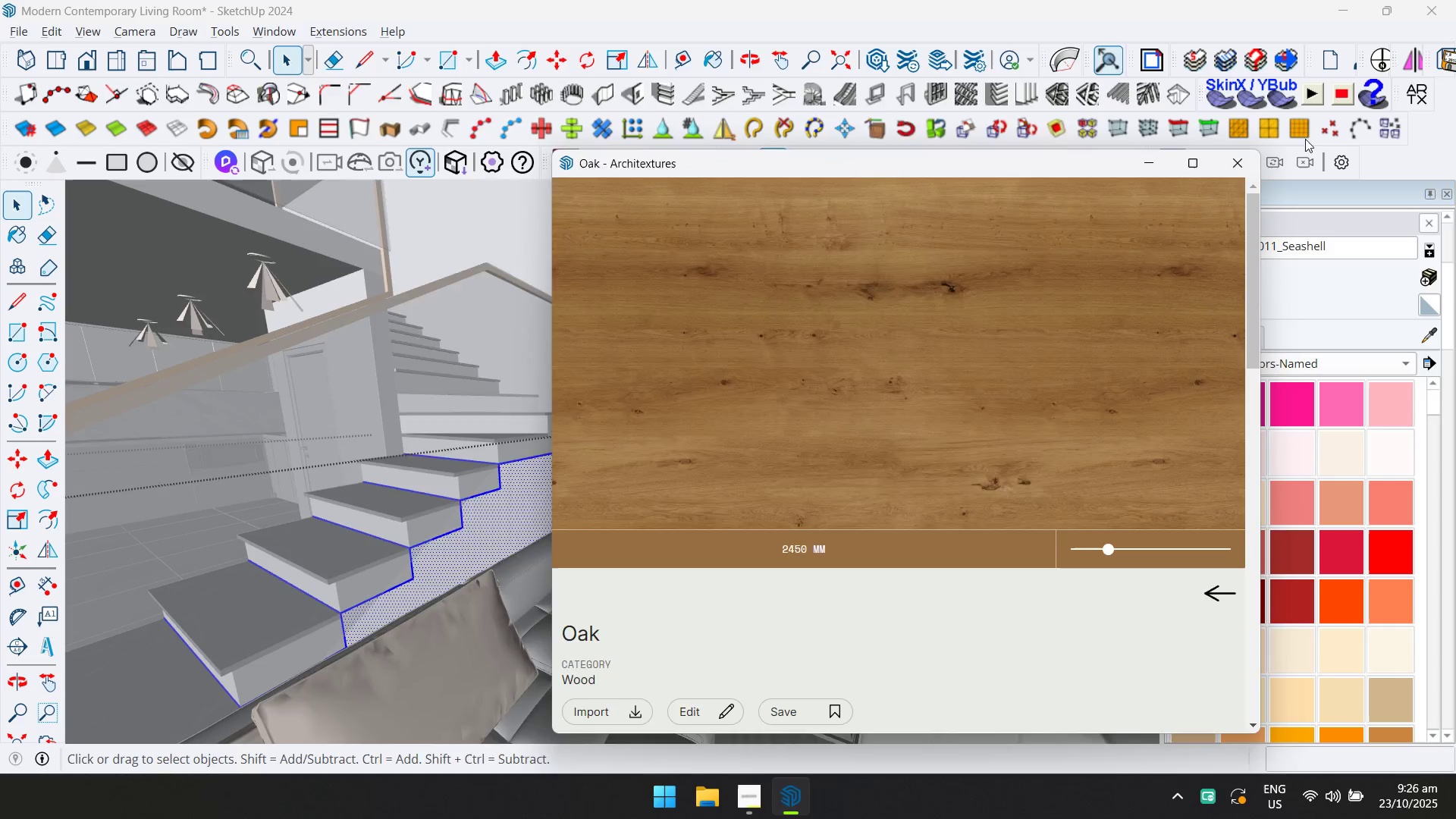 
key(Alt+Tab)